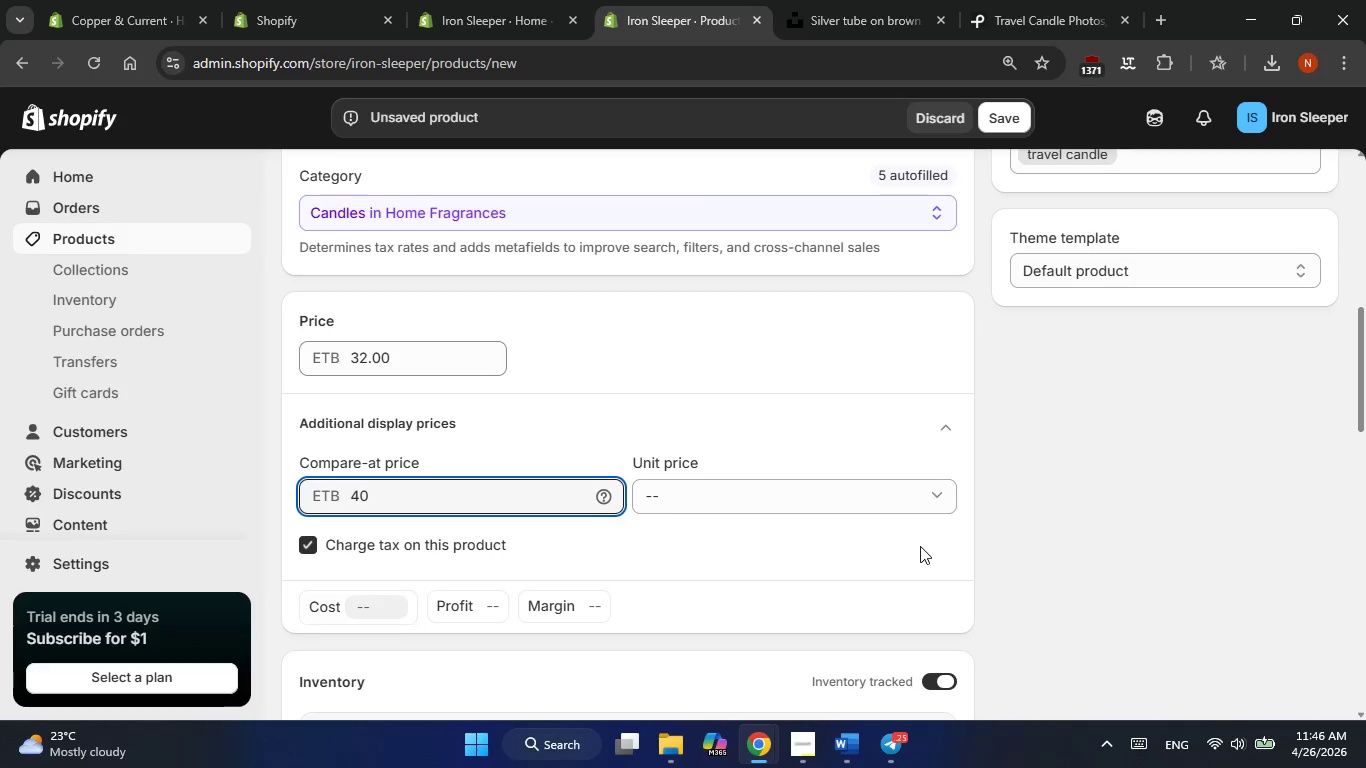 
left_click([1083, 569])
 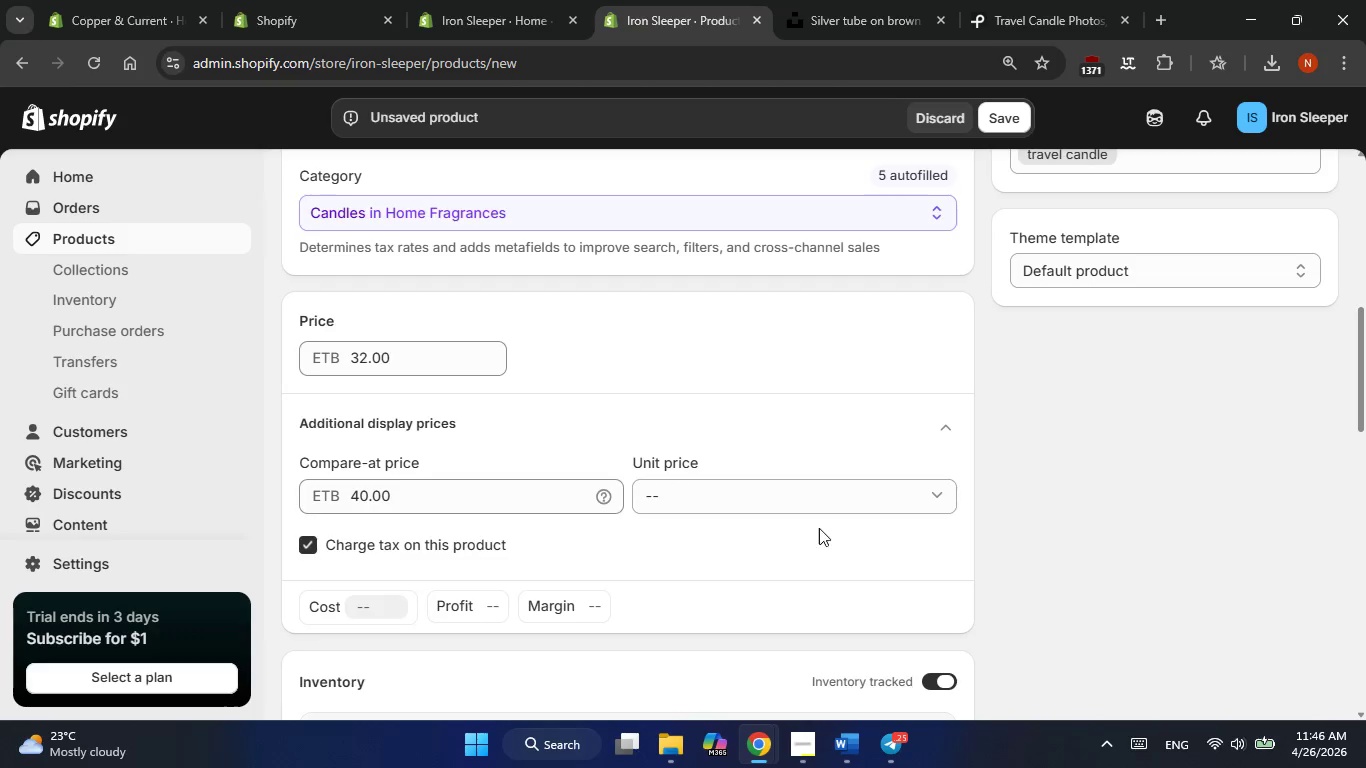 
scroll: coordinate [819, 528], scroll_direction: down, amount: 2.0
 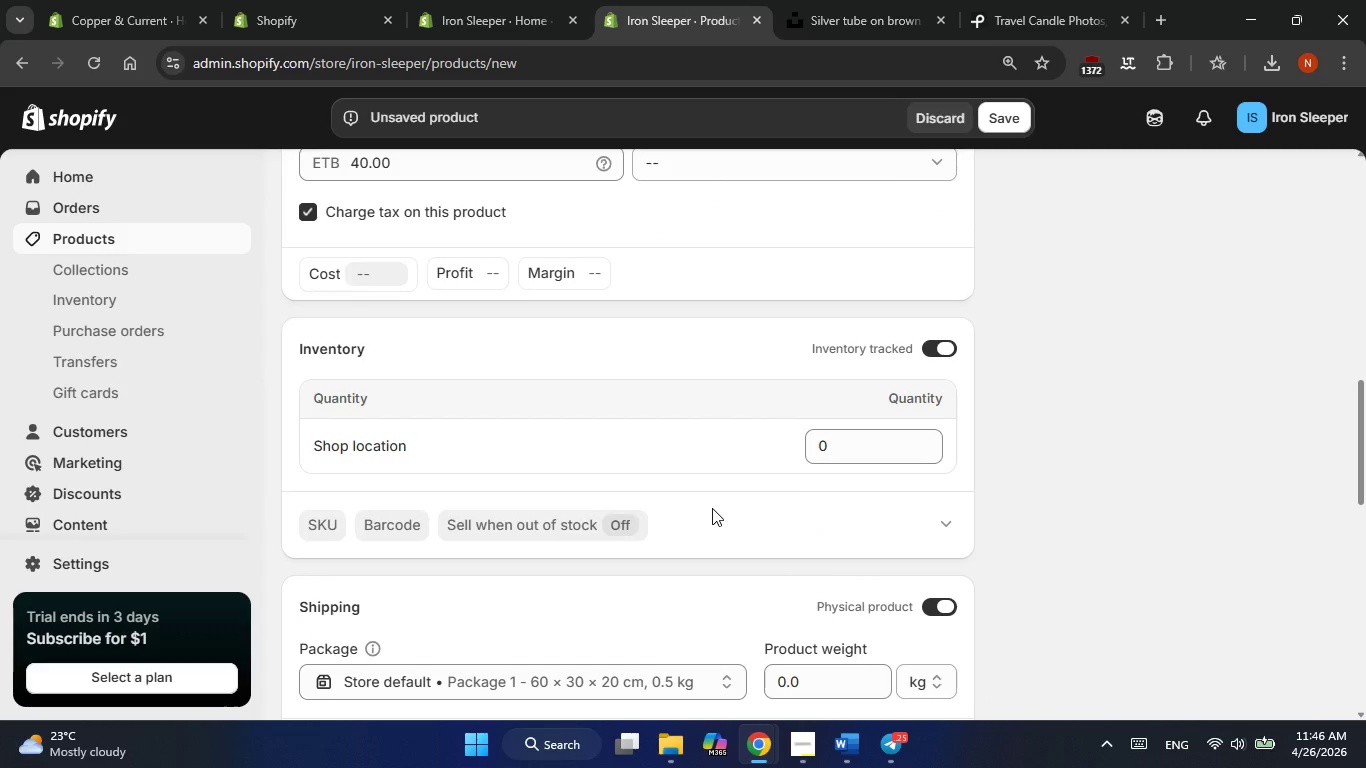 
wait(9.87)
 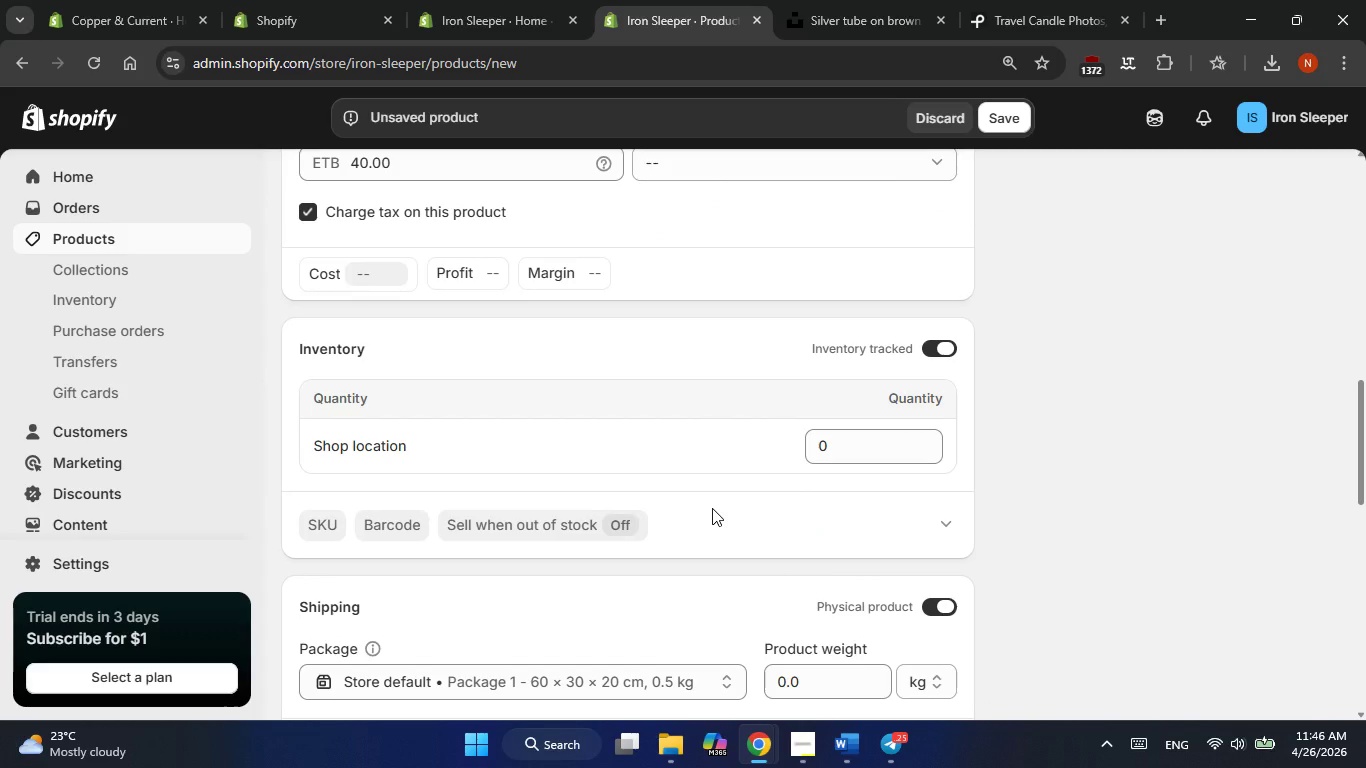 
left_click([834, 451])
 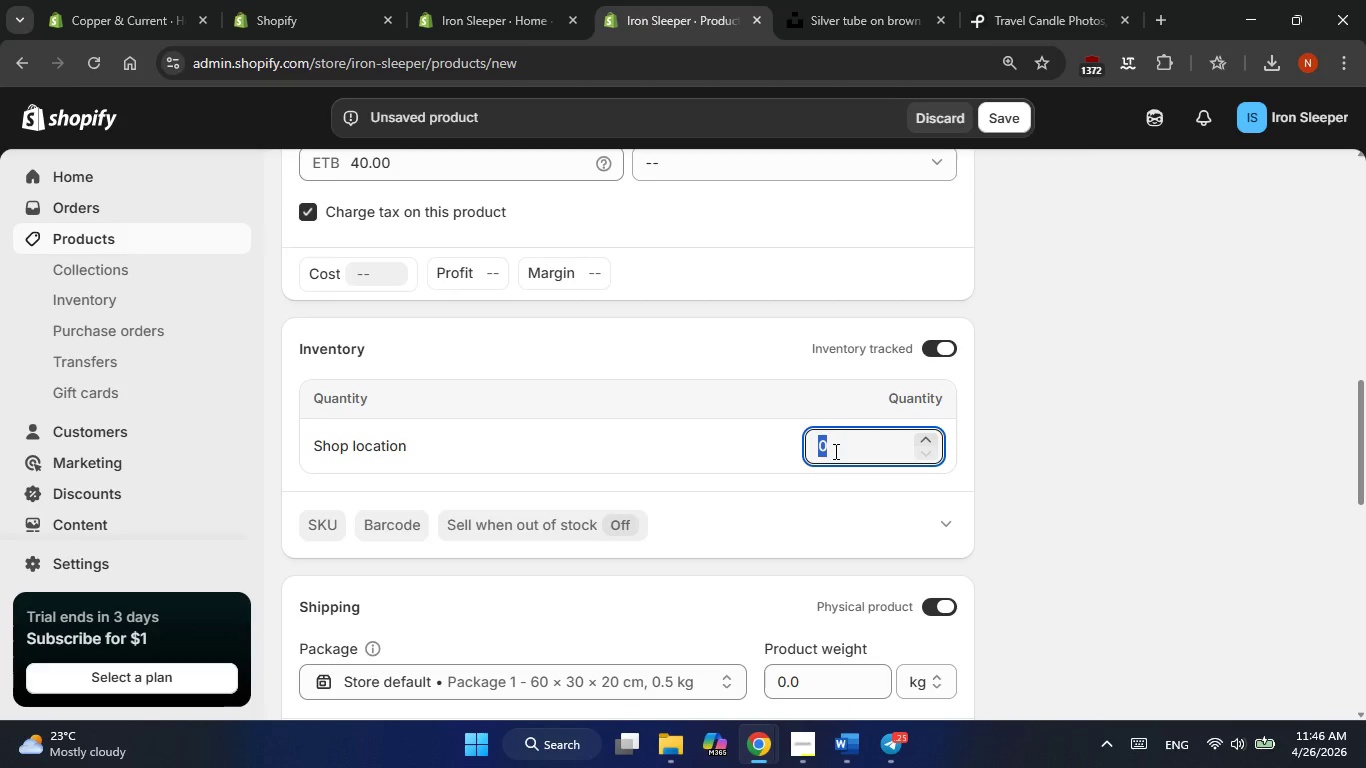 
key(Backspace)
 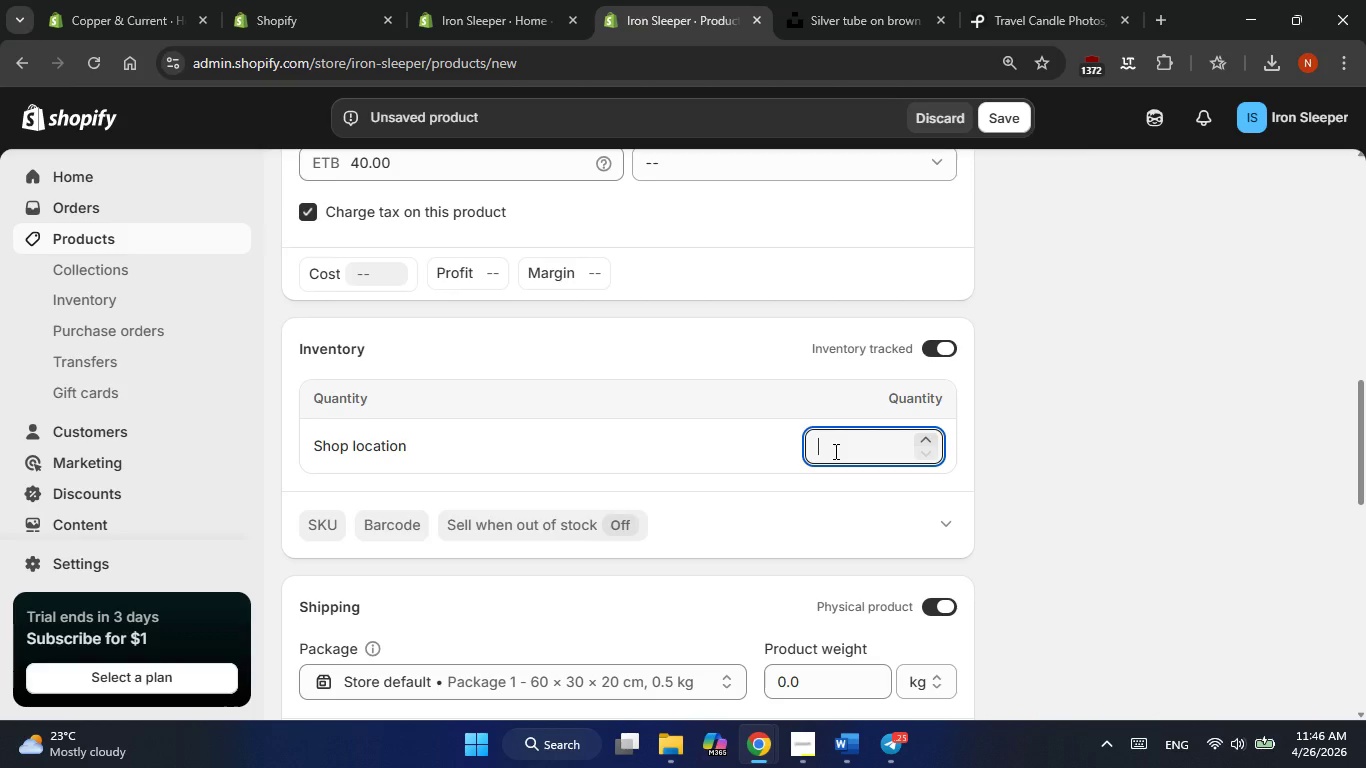 
key(Numpad5)
 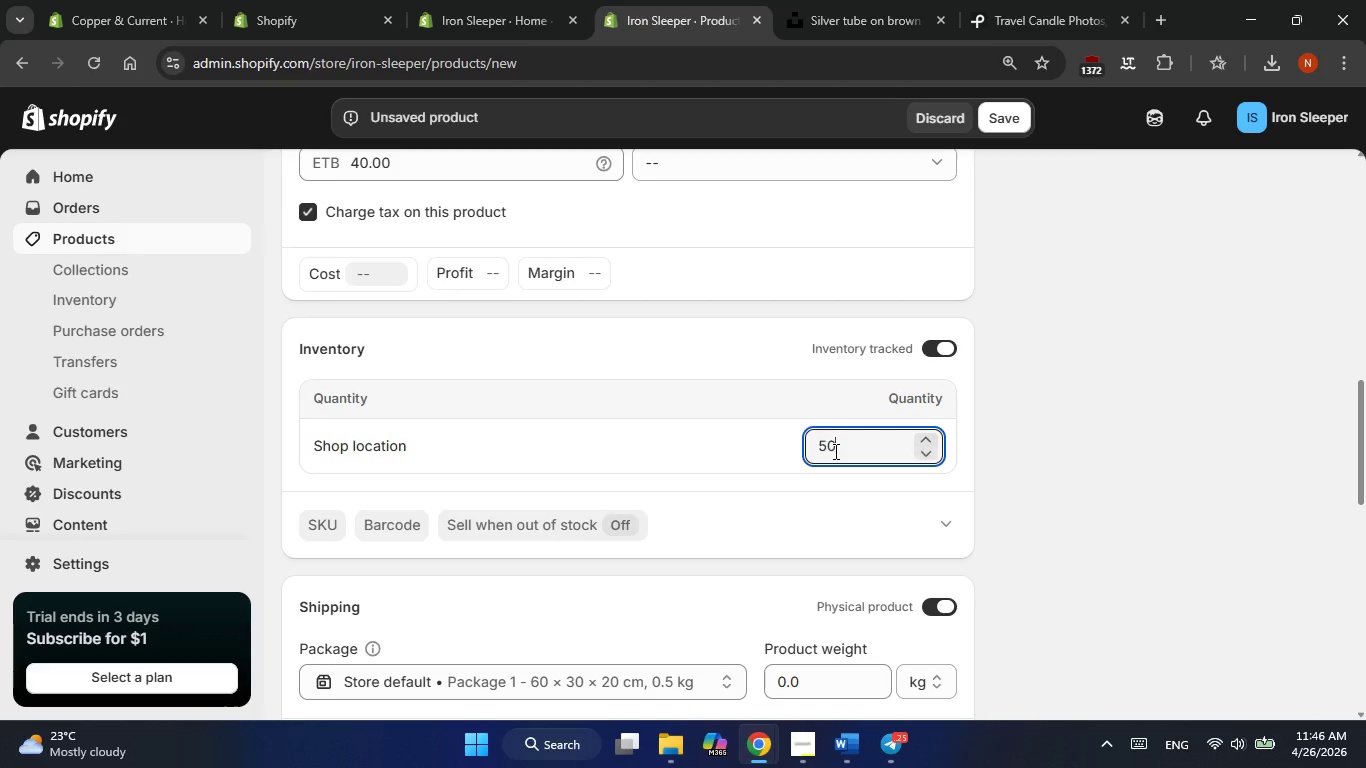 
key(Numpad0)
 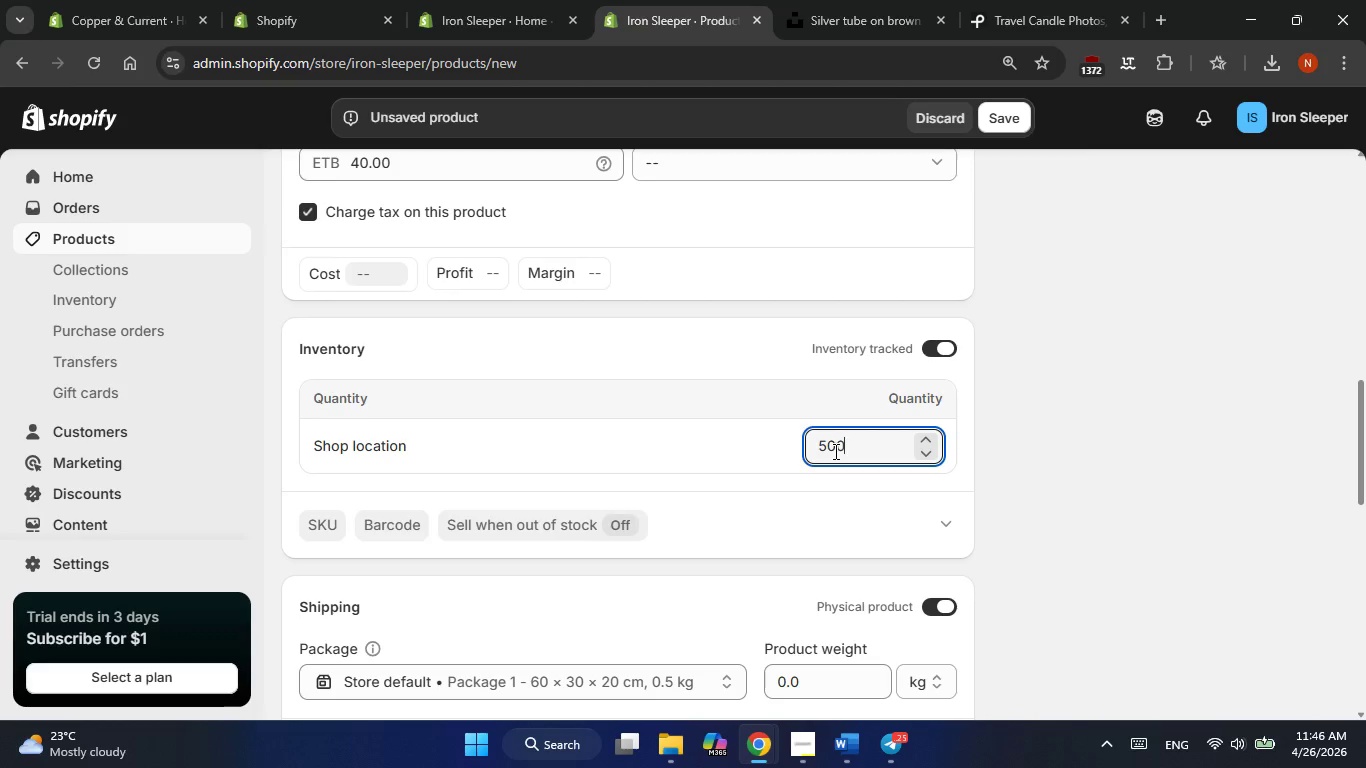 
key(Numpad0)
 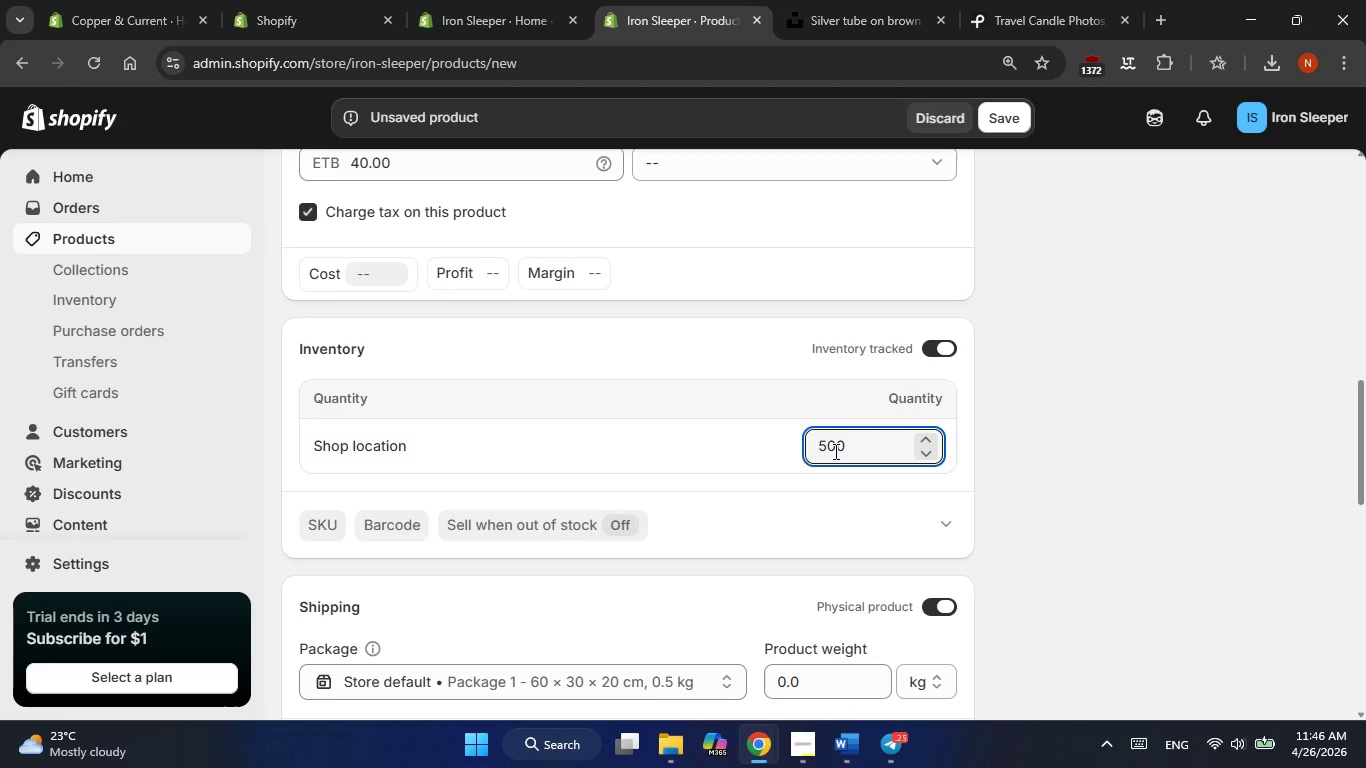 
key(Backspace)
 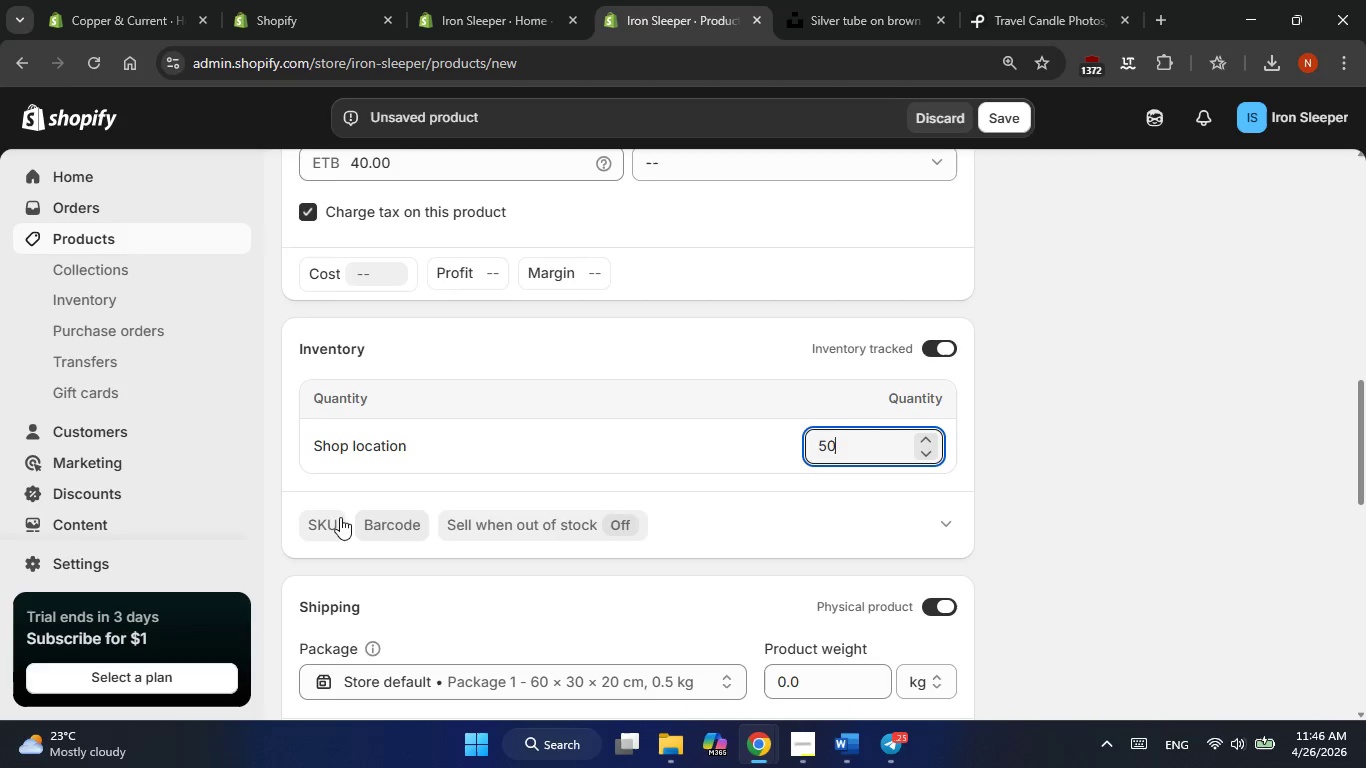 
left_click([334, 516])
 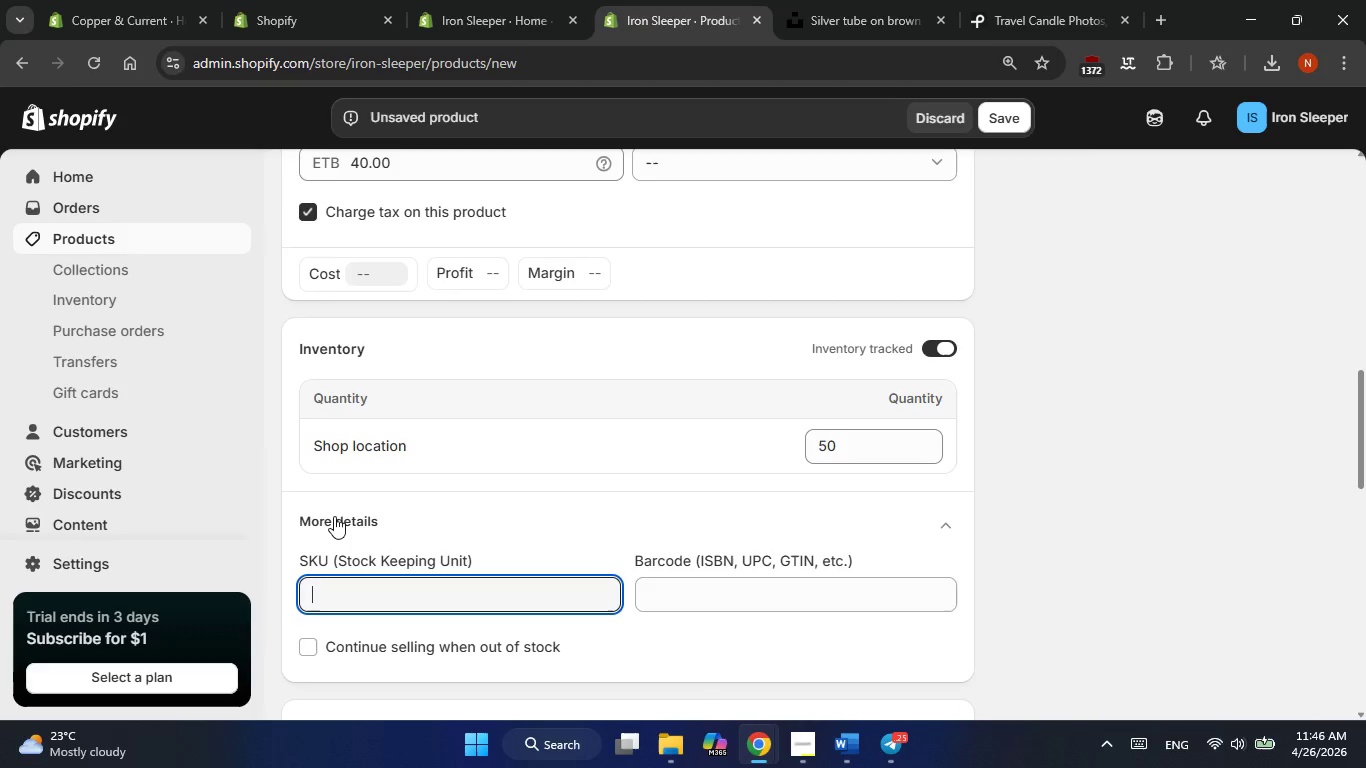 
type(IS-CAN-06)
 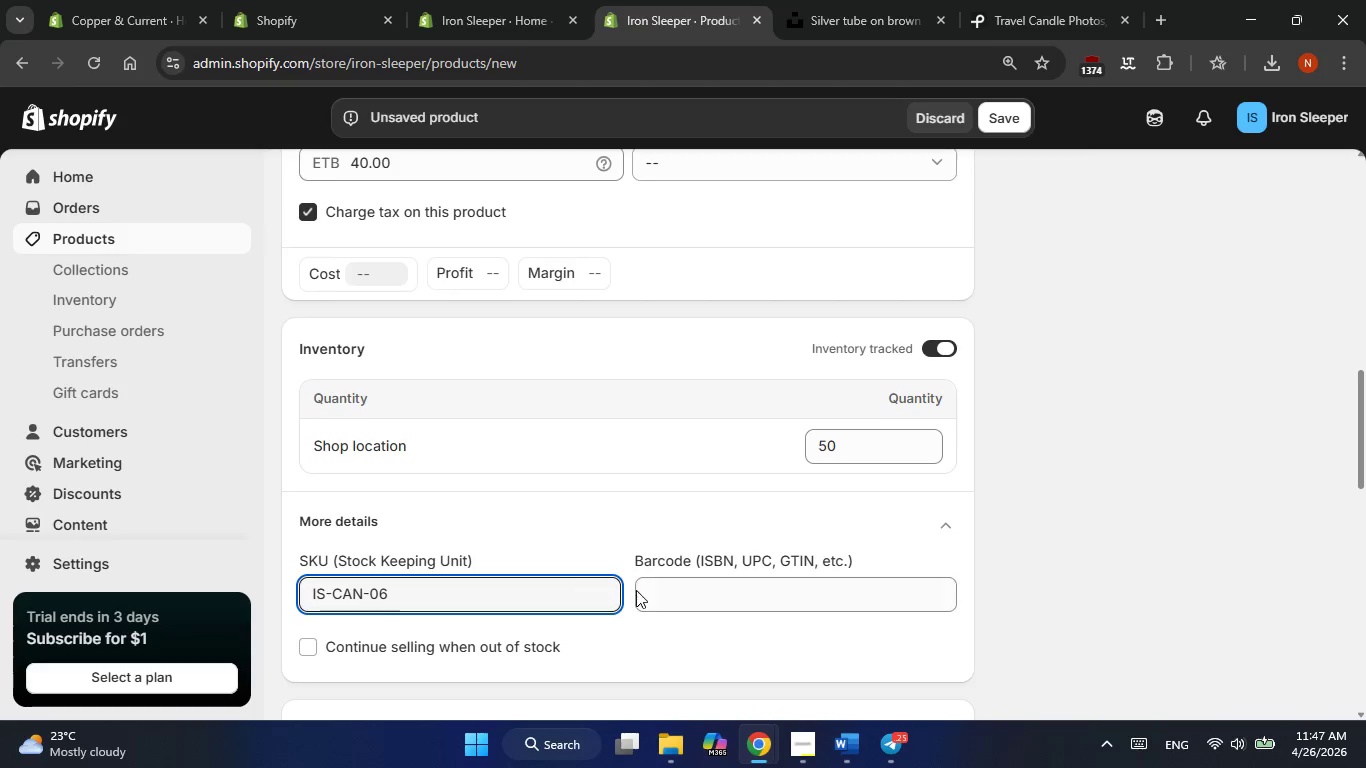 
left_click([652, 592])
 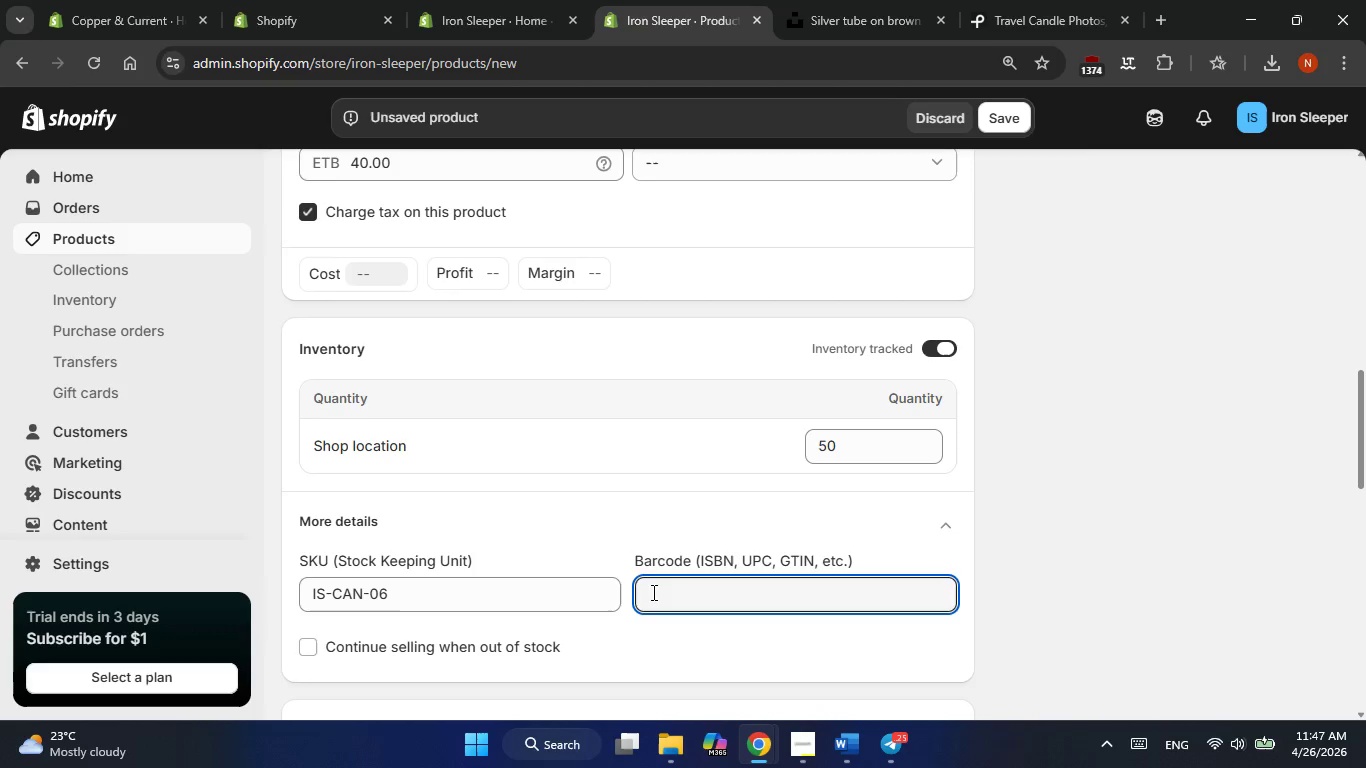 
key(Numpad8)
 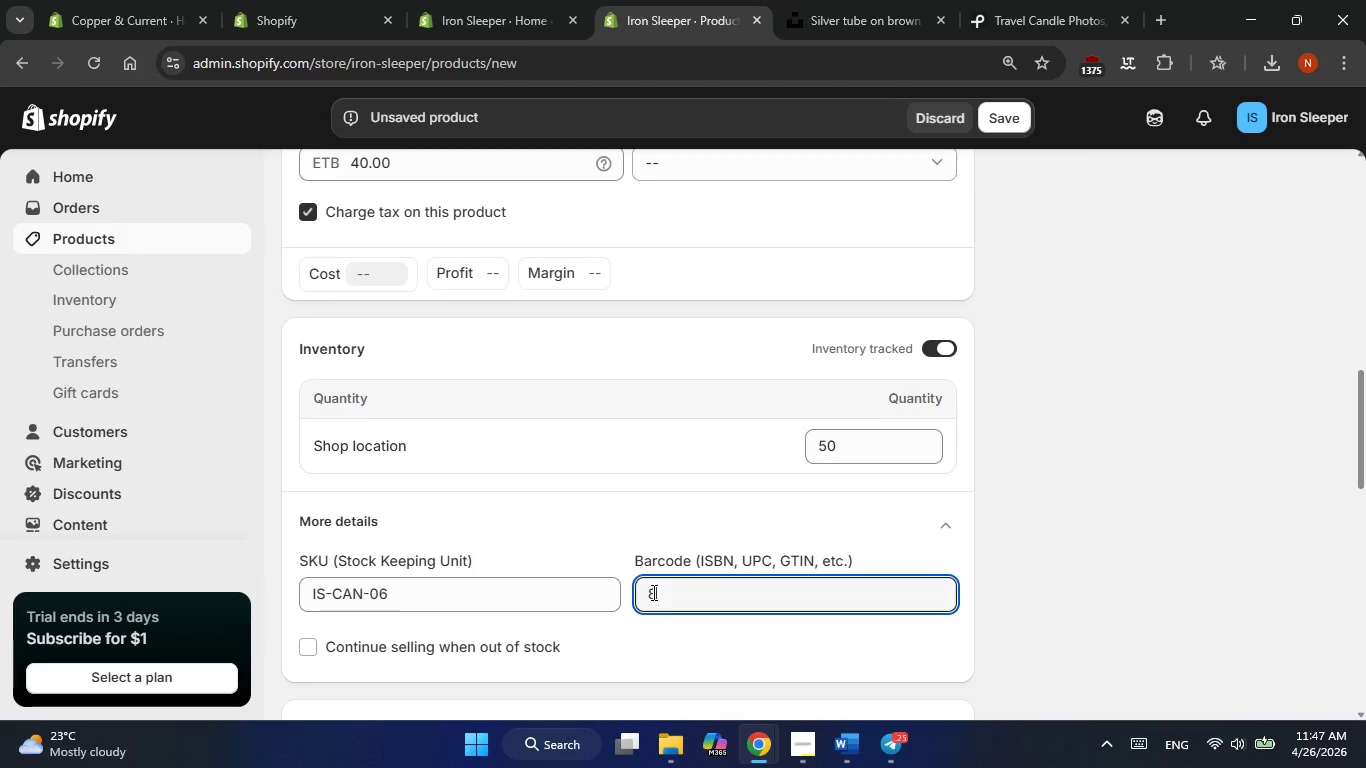 
key(Numpad5)
 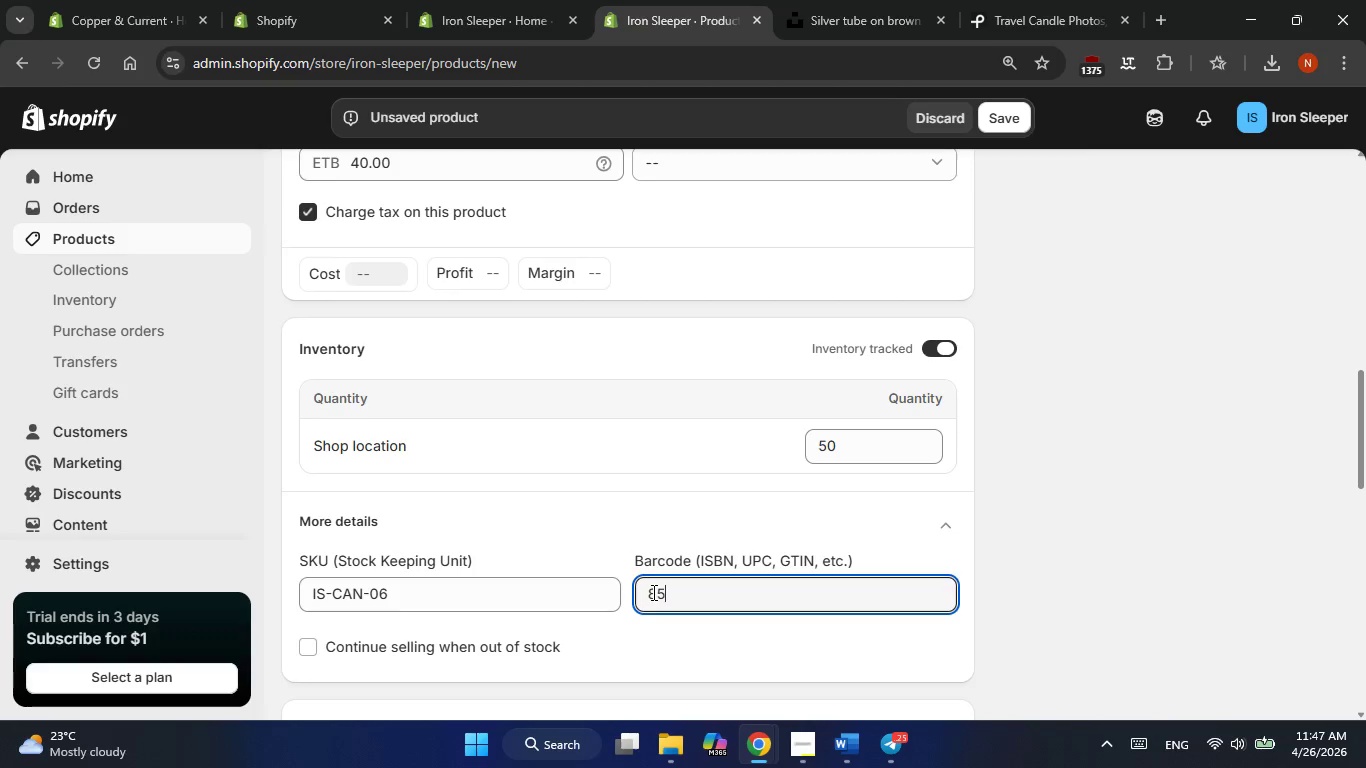 
key(Numpad0)
 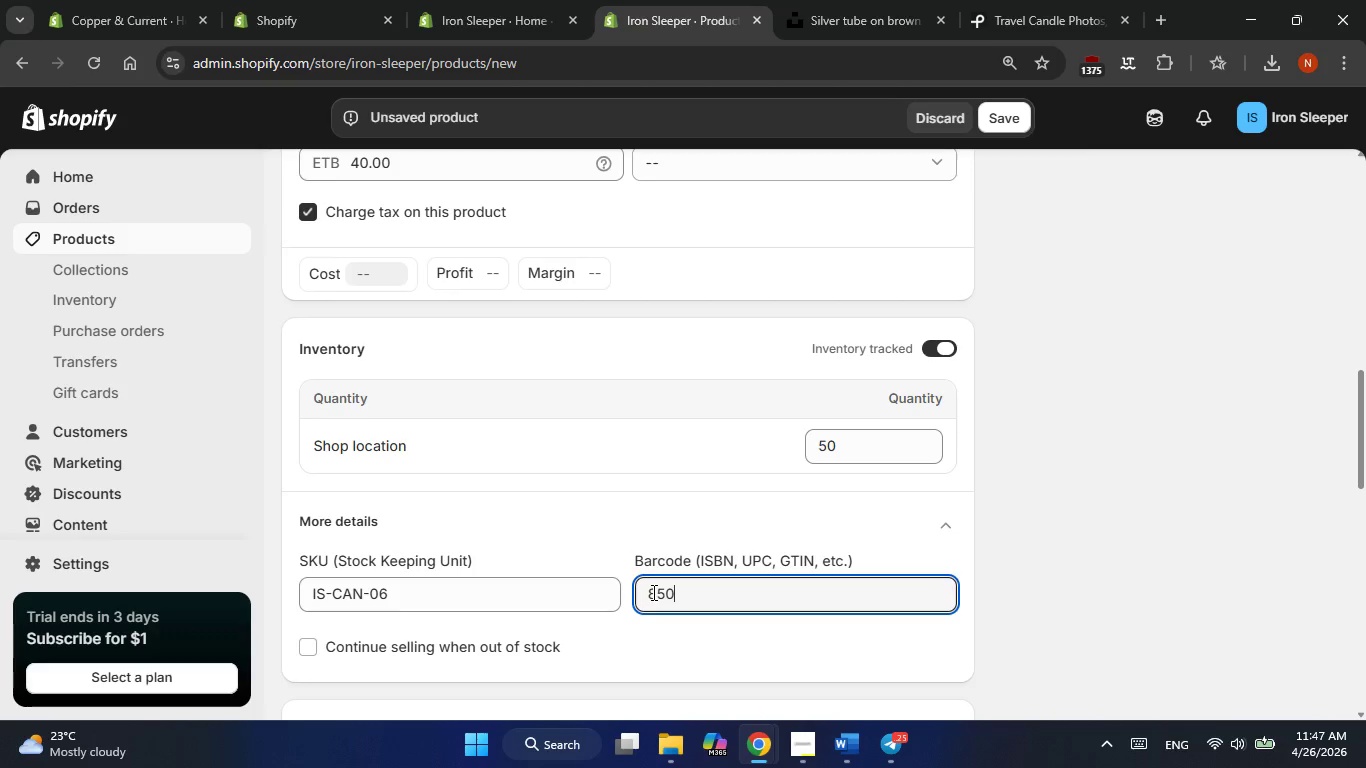 
key(Numpad0)
 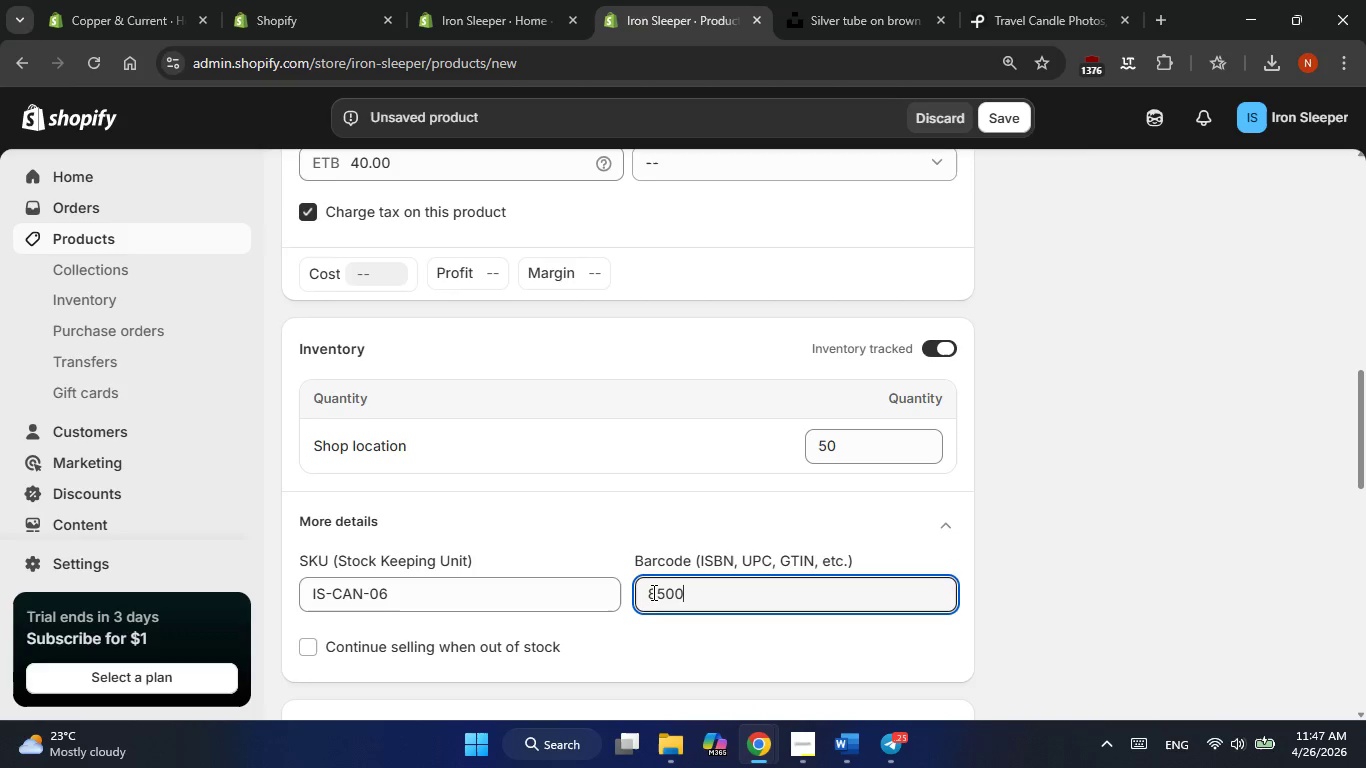 
key(Numpad1)
 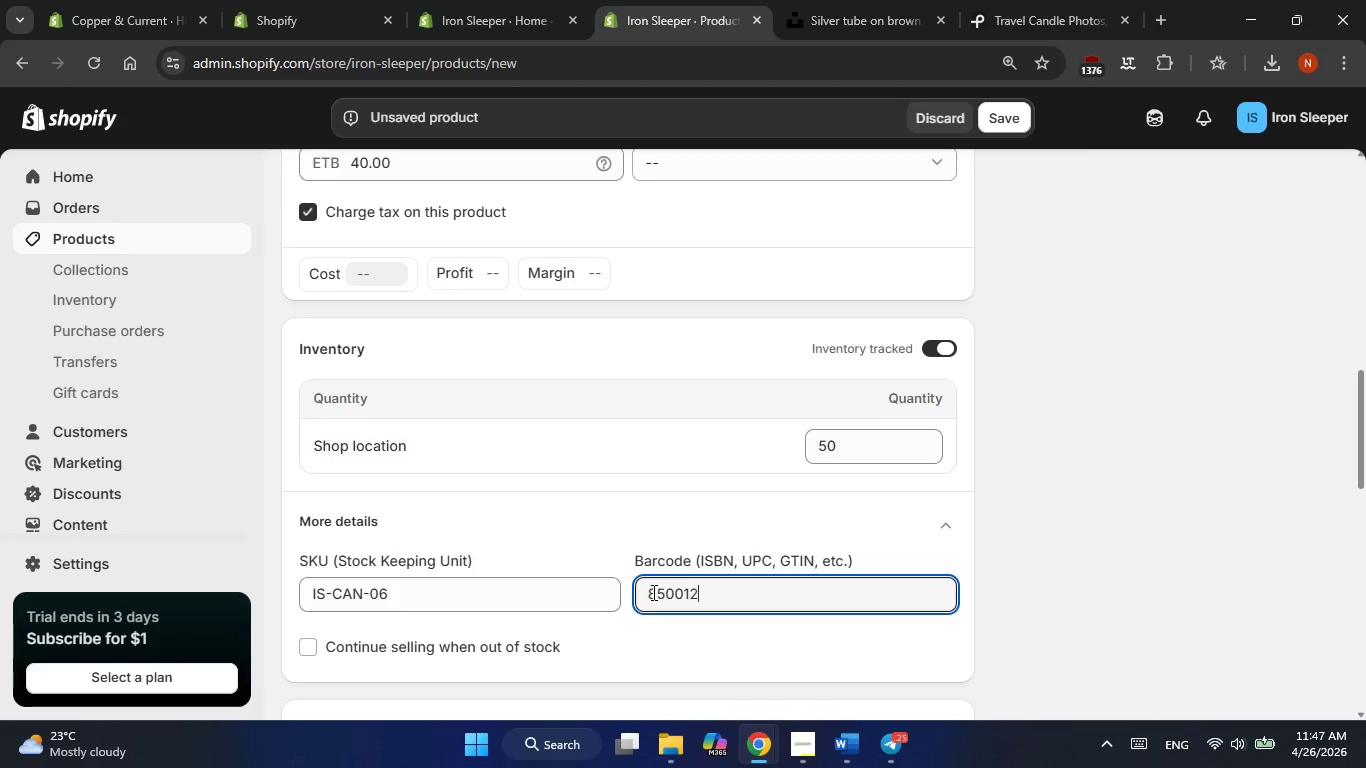 
key(Numpad2)
 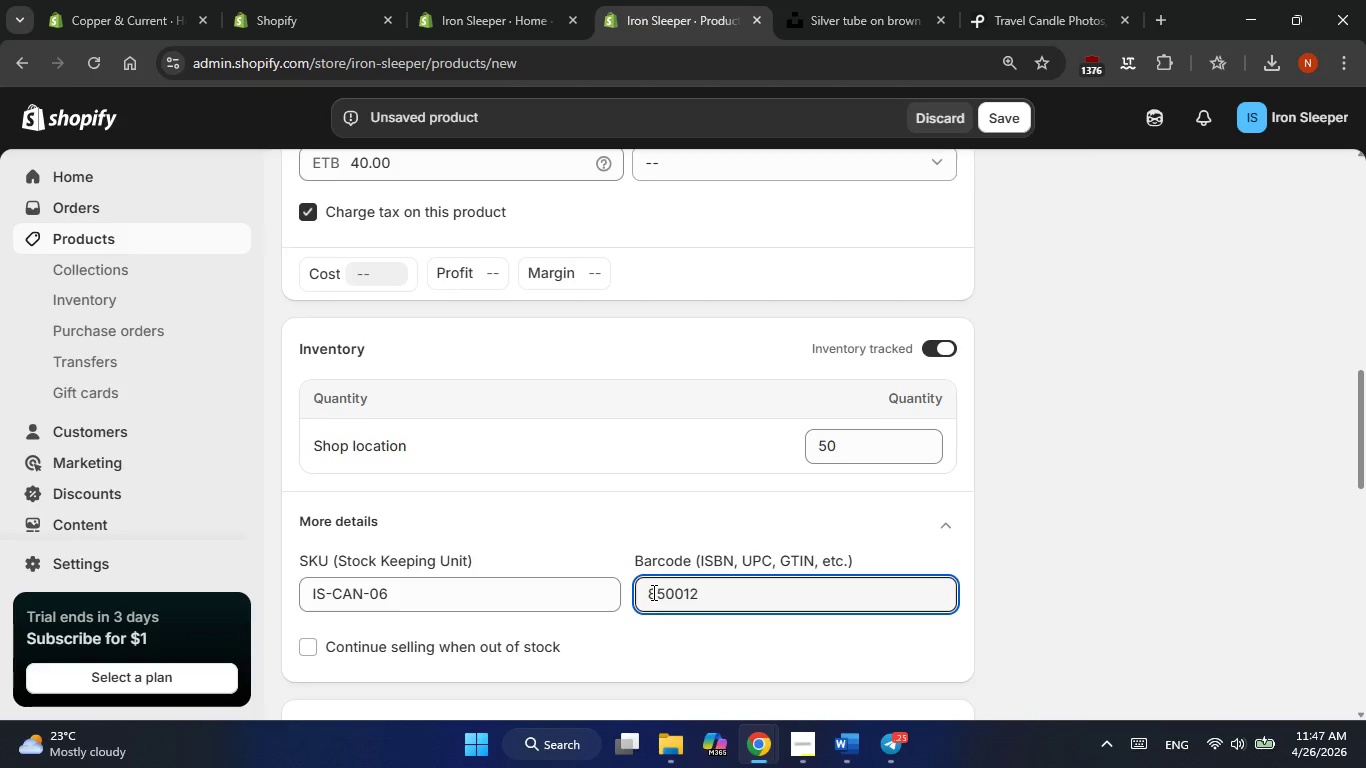 
key(Numpad3)
 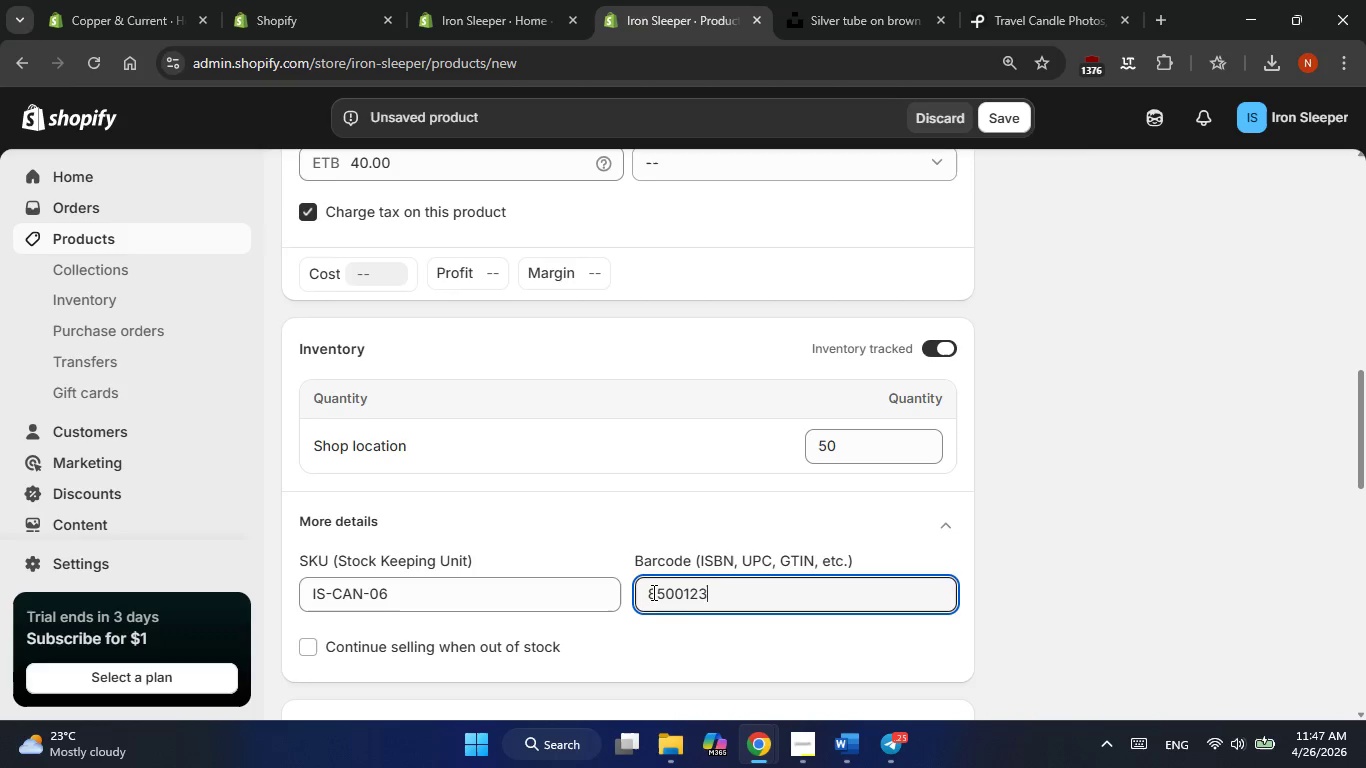 
key(Numpad4)
 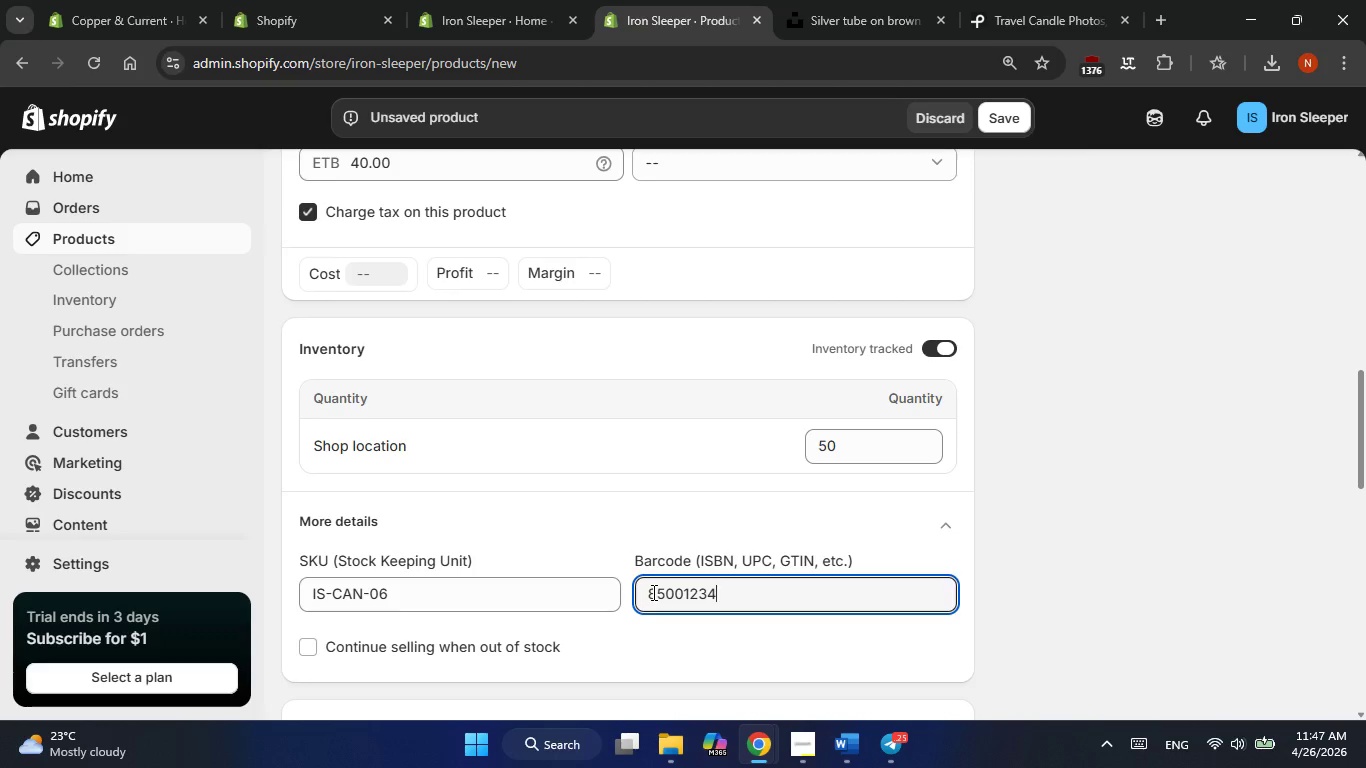 
key(Numpad5)
 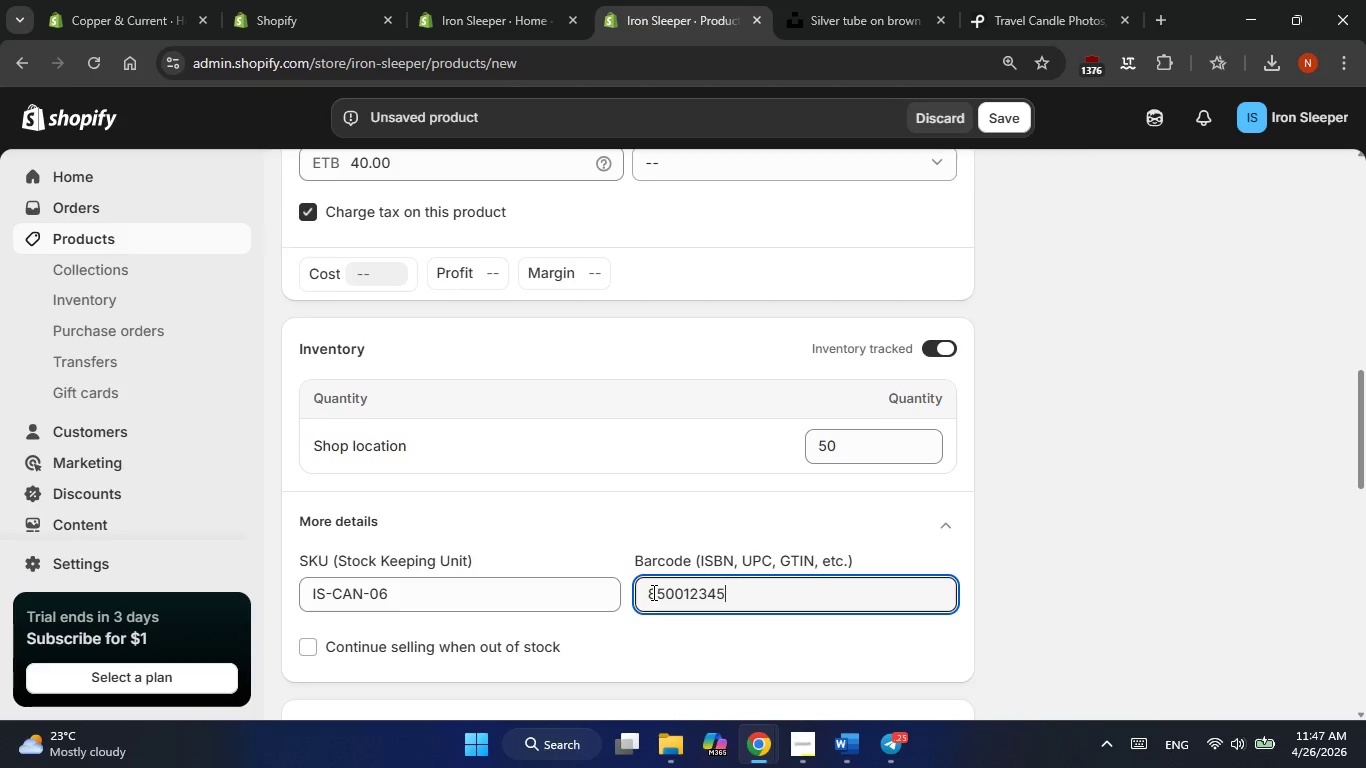 
key(Numpad6)
 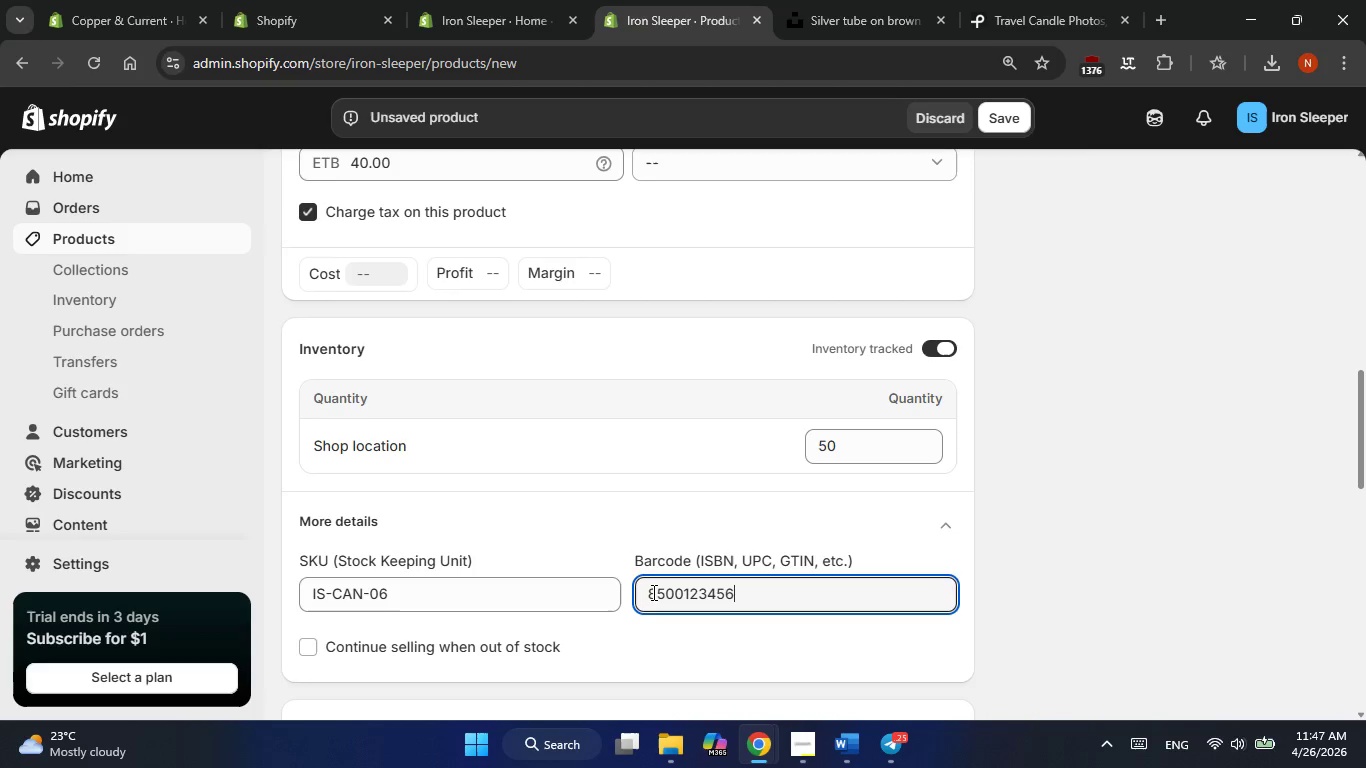 
key(Numpad0)
 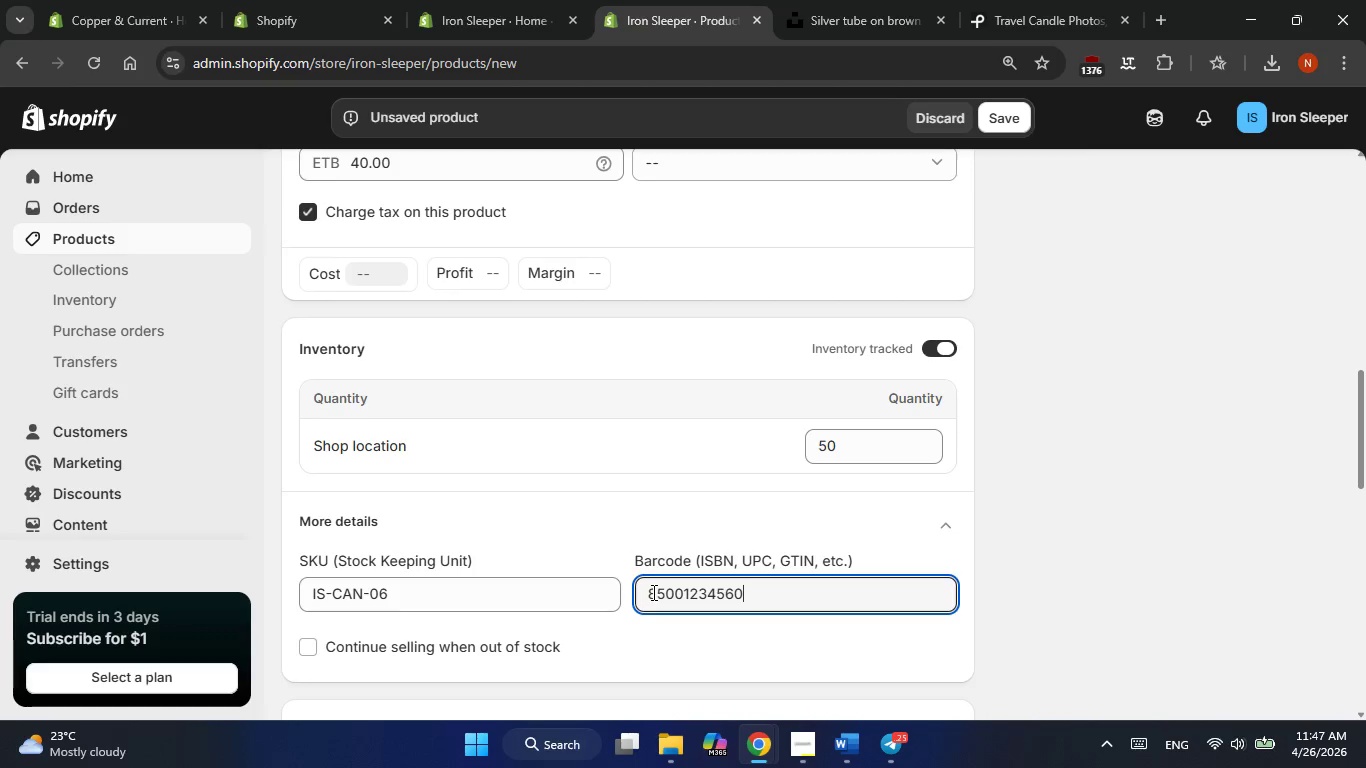 
key(Numpad6)
 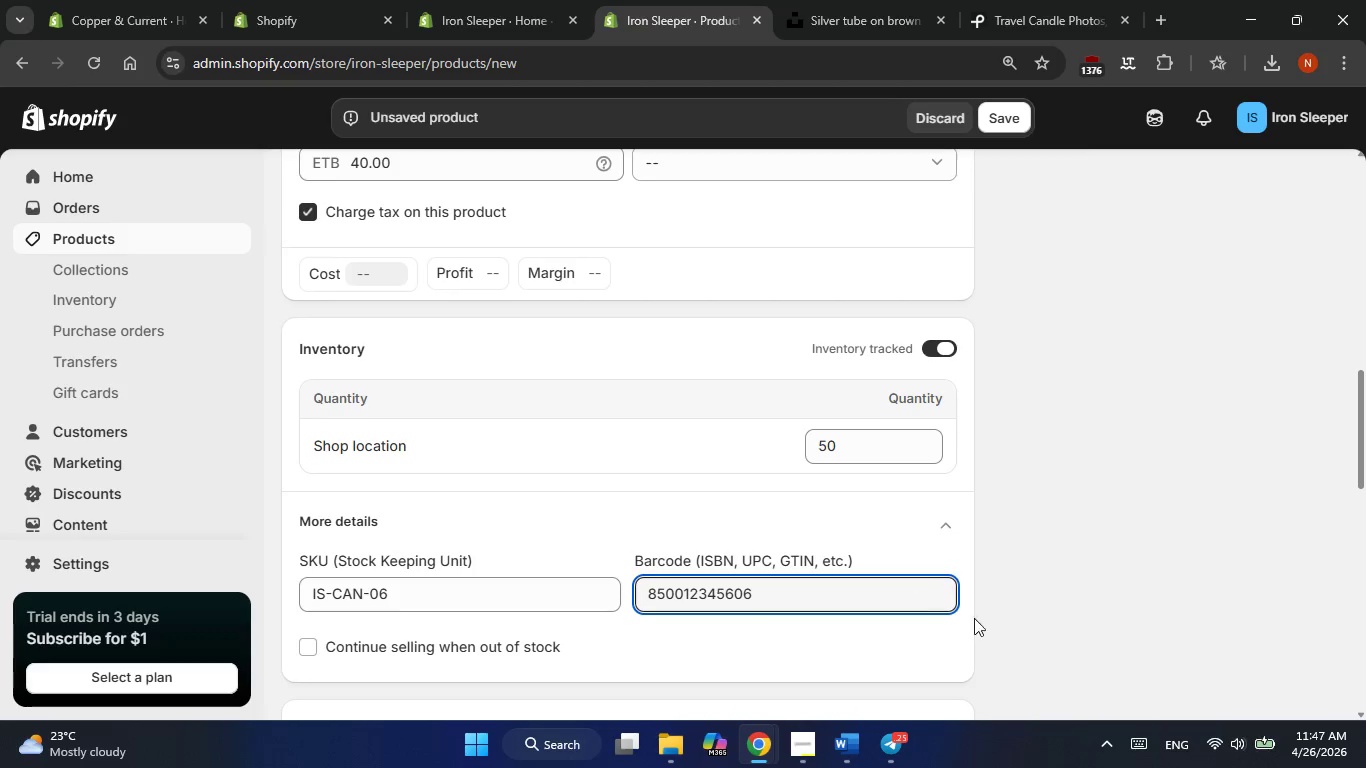 
scroll: coordinate [964, 621], scroll_direction: down, amount: 3.0
 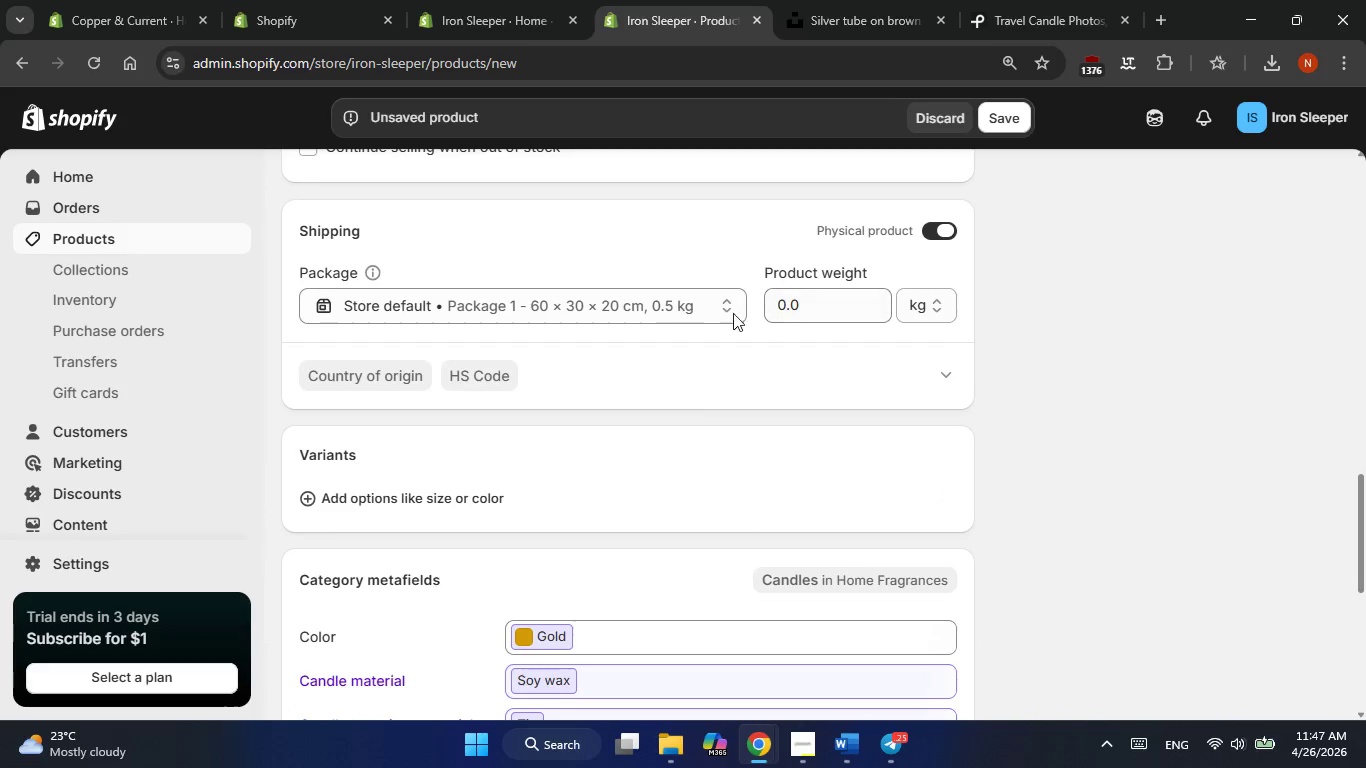 
left_click([594, 304])
 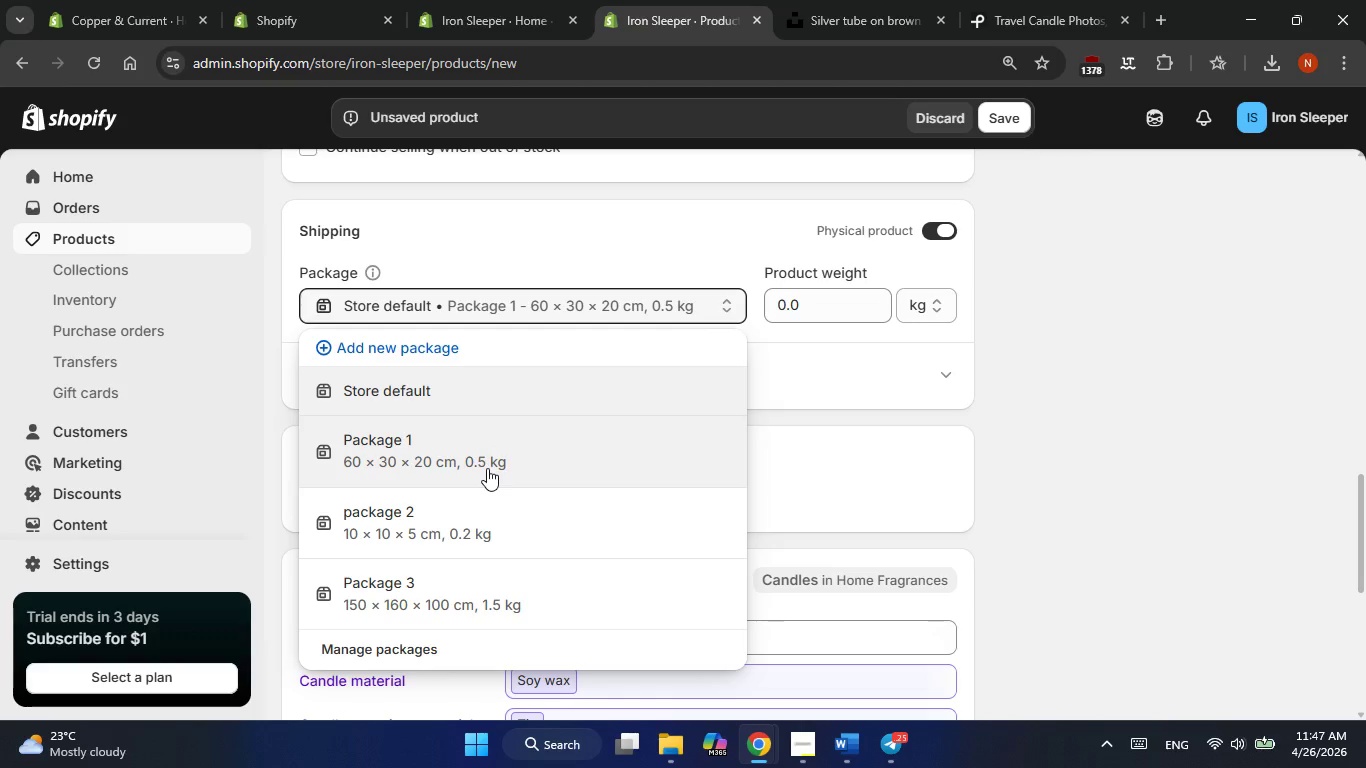 
wait(20.34)
 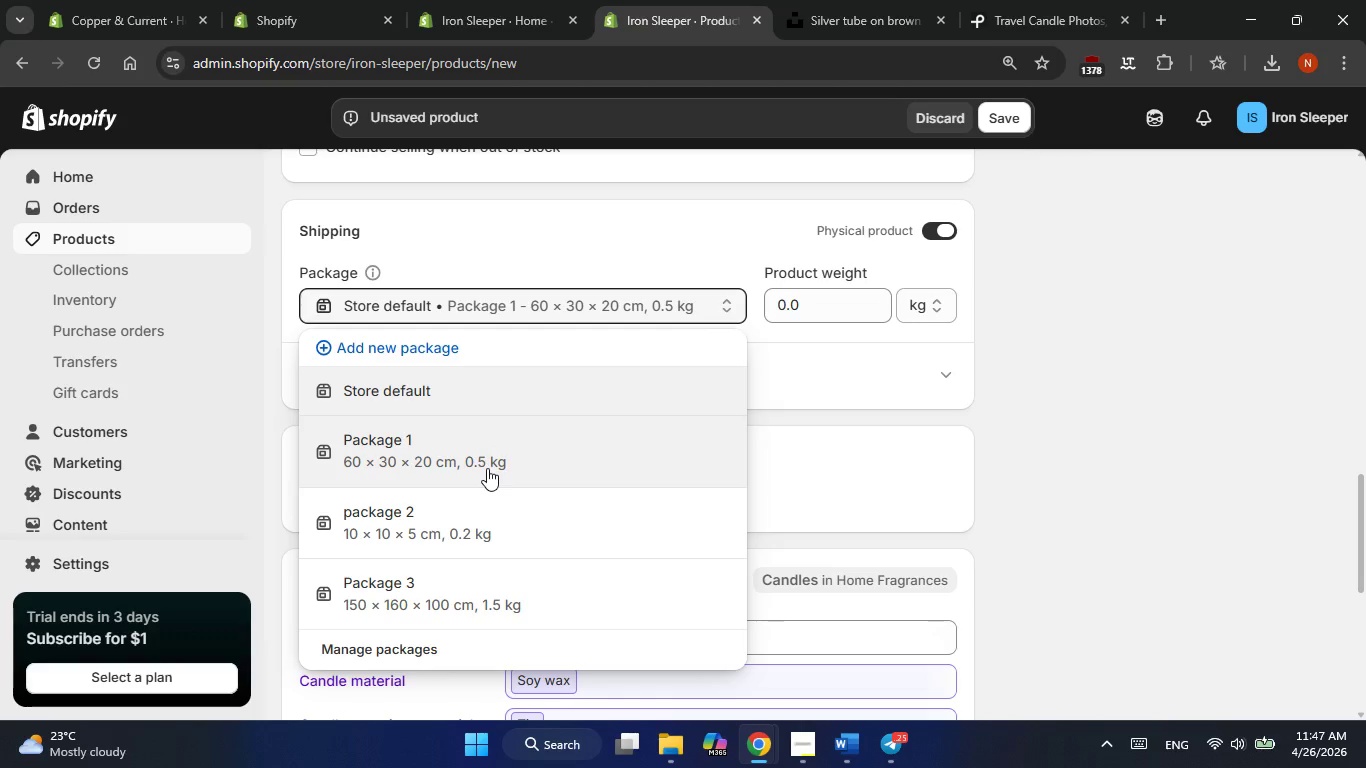 
left_click([463, 482])
 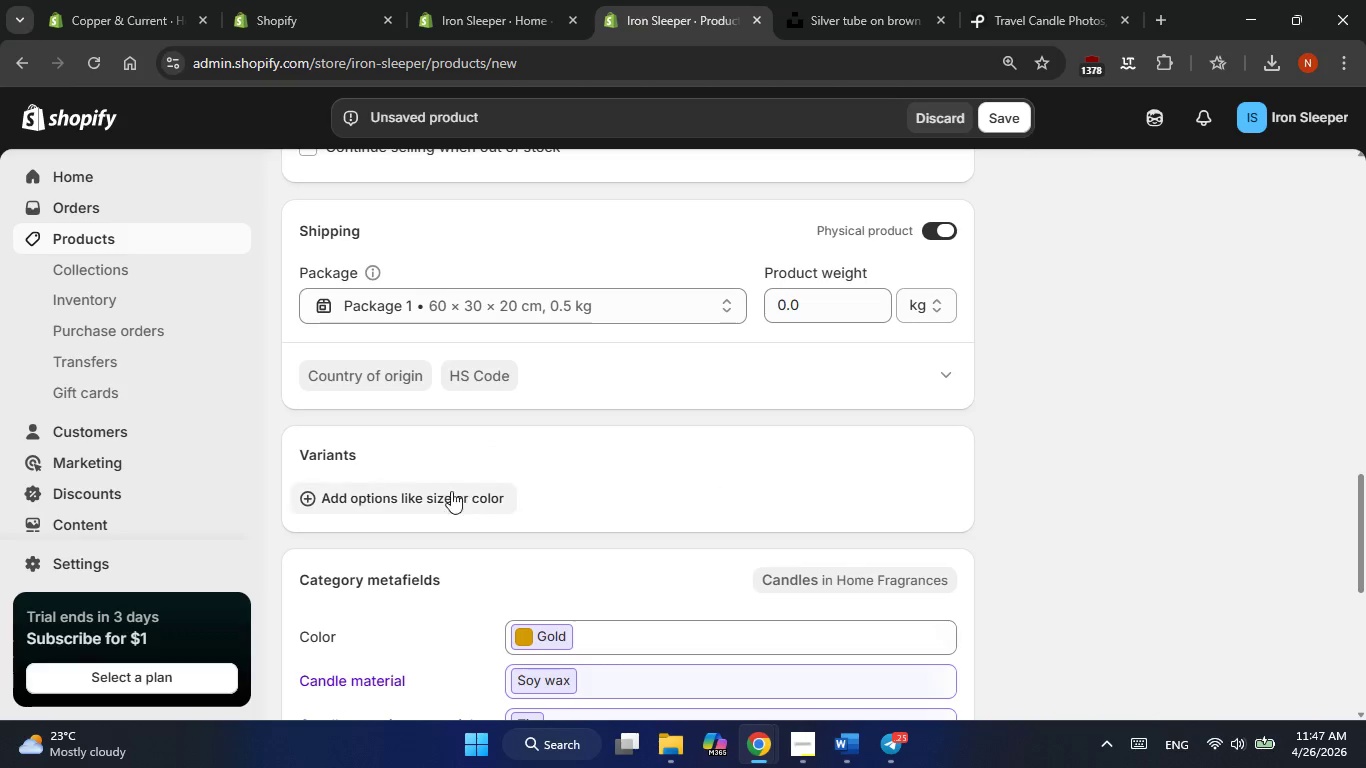 
left_click([430, 500])
 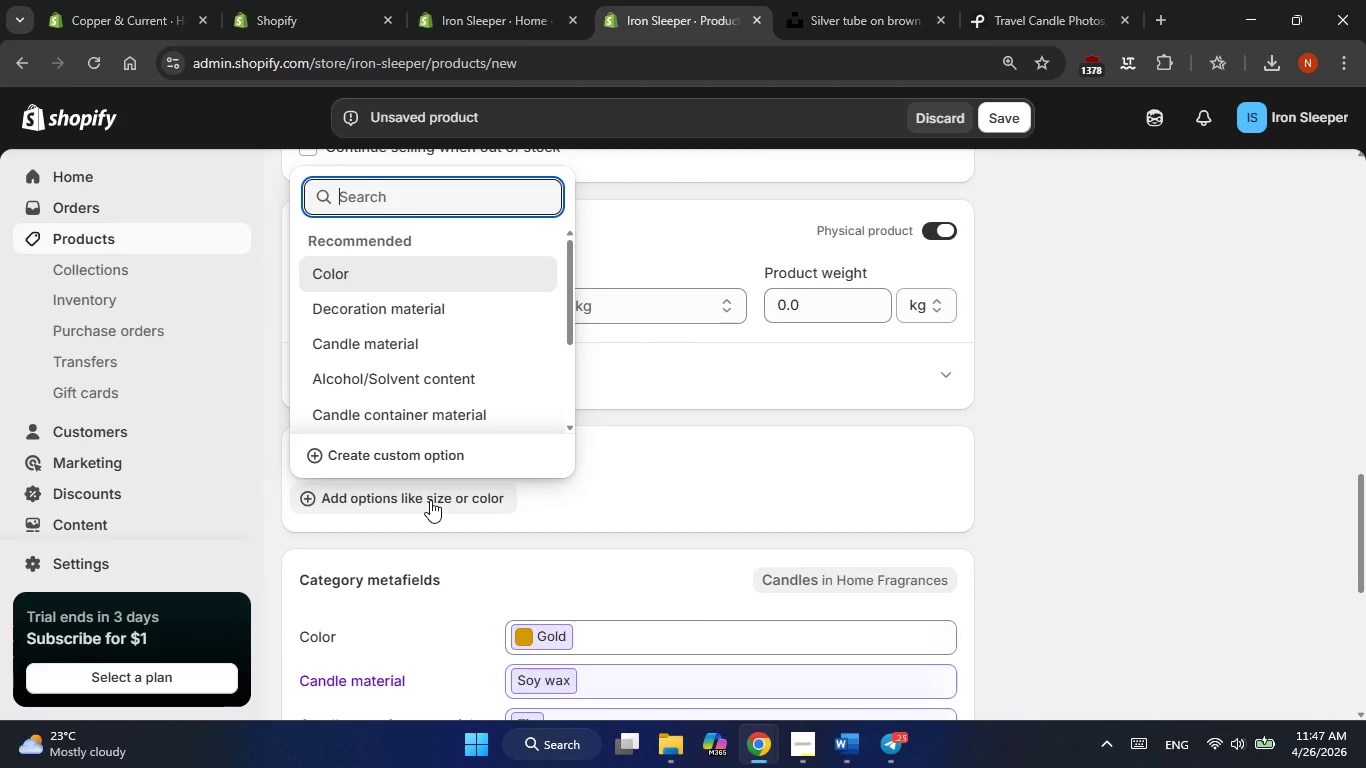 
wait(9.67)
 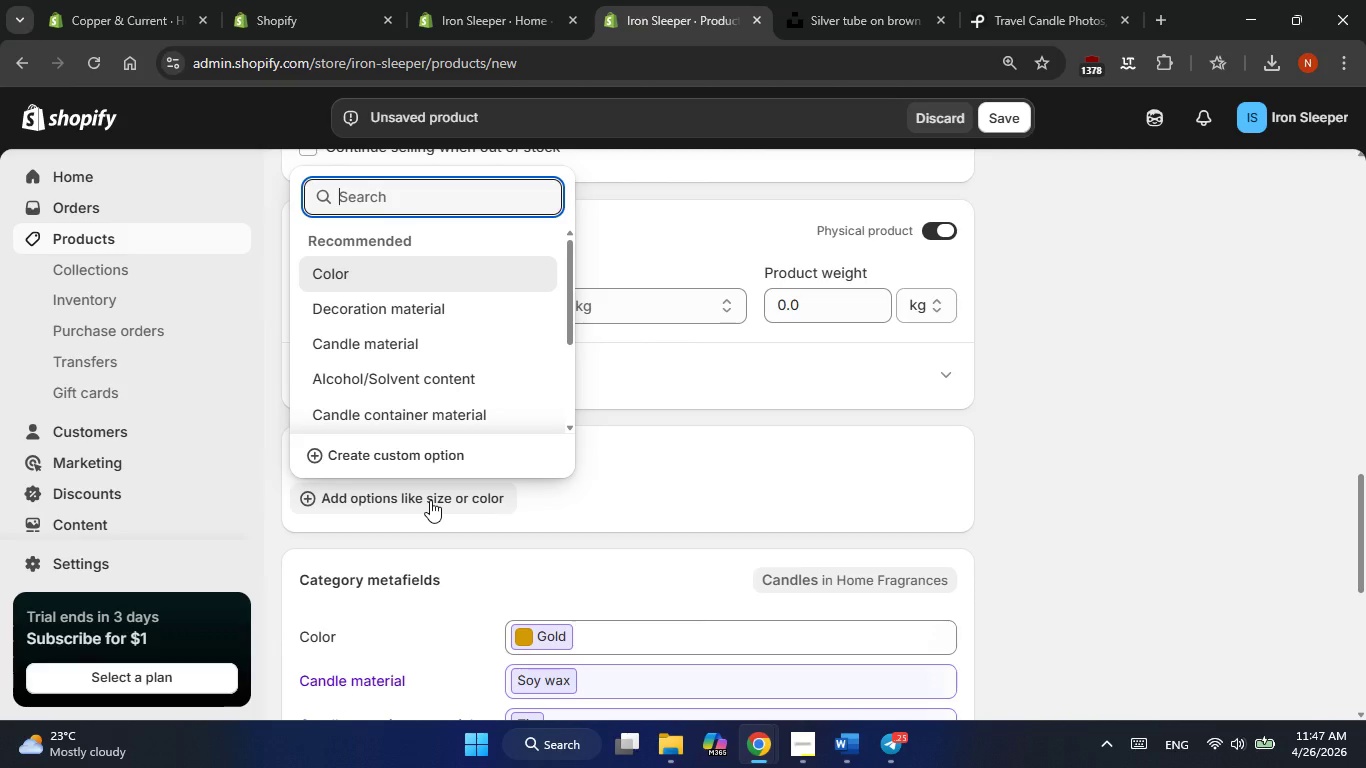 
left_click([402, 538])
 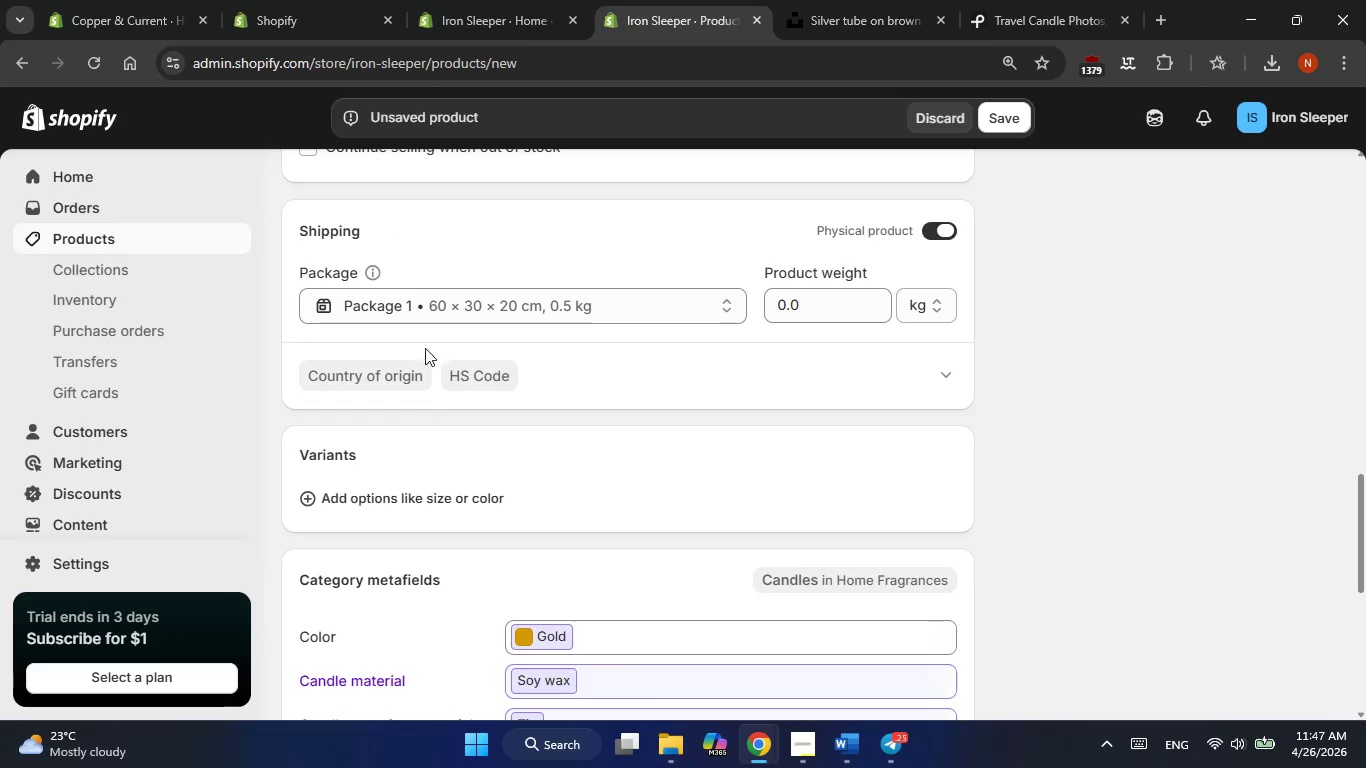 
left_click([431, 322])
 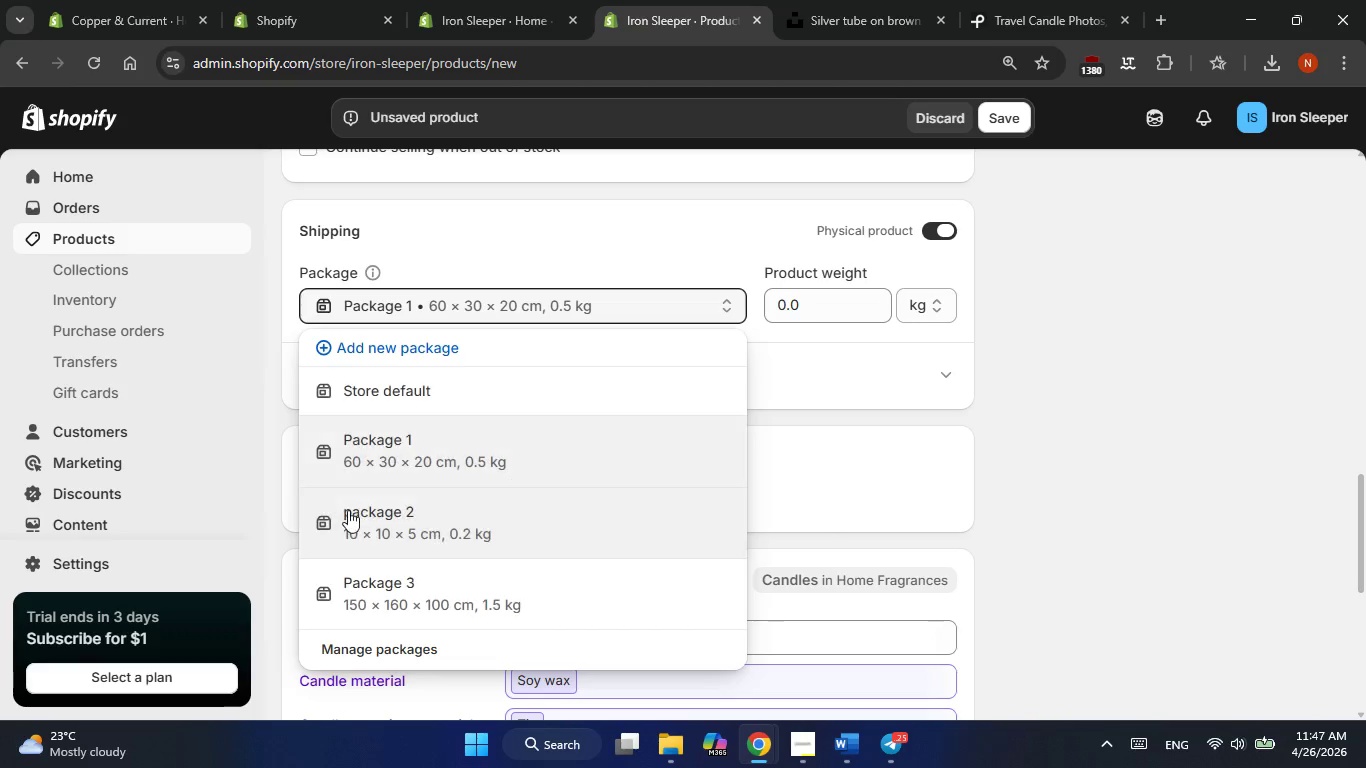 
left_click([348, 511])
 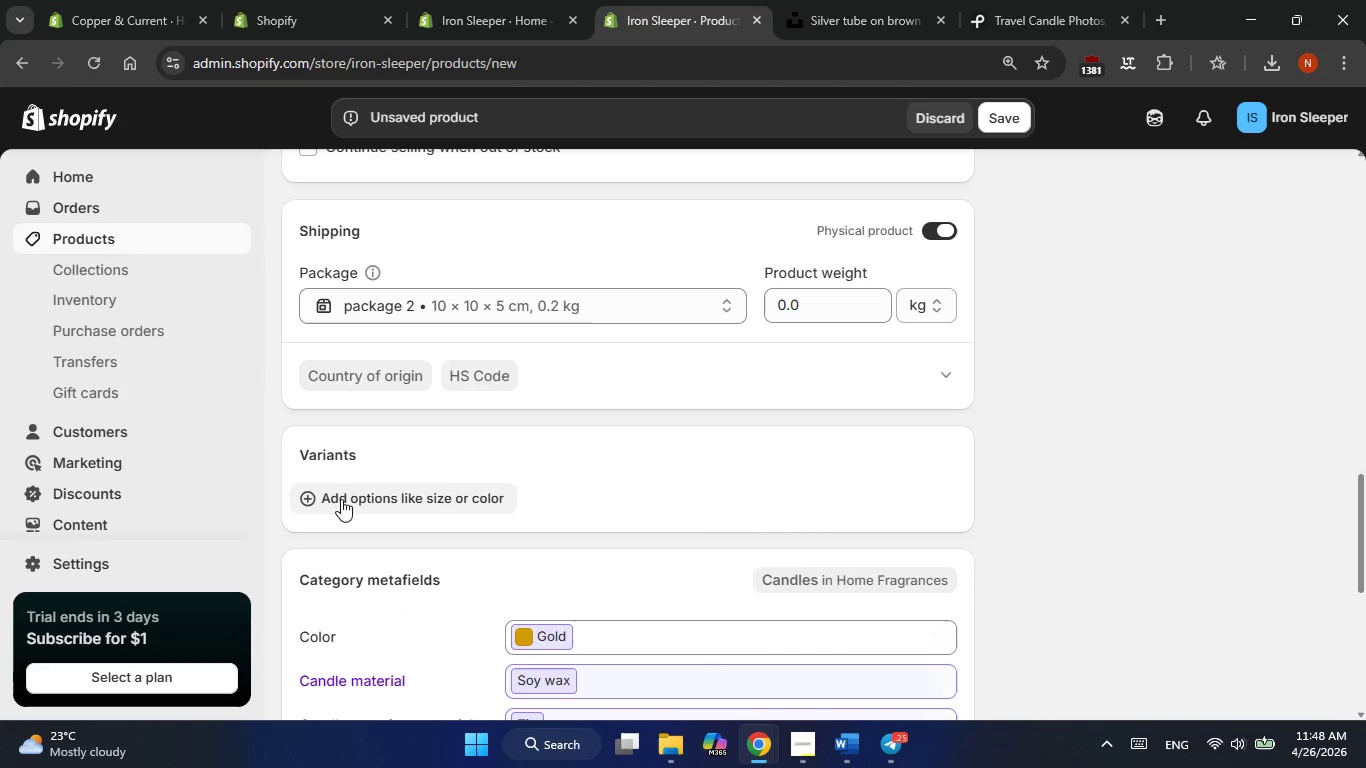 
wait(11.27)
 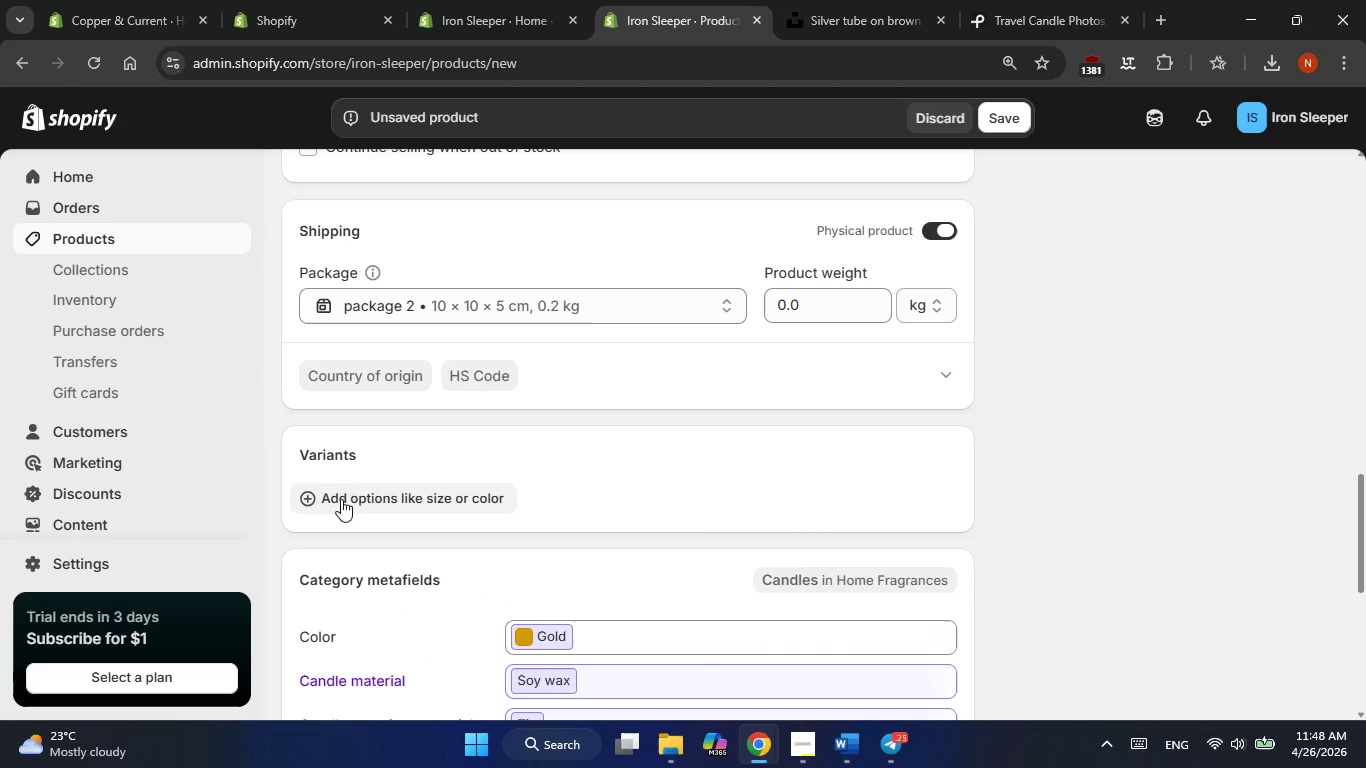 
scroll: coordinate [791, 446], scroll_direction: down, amount: 4.0
 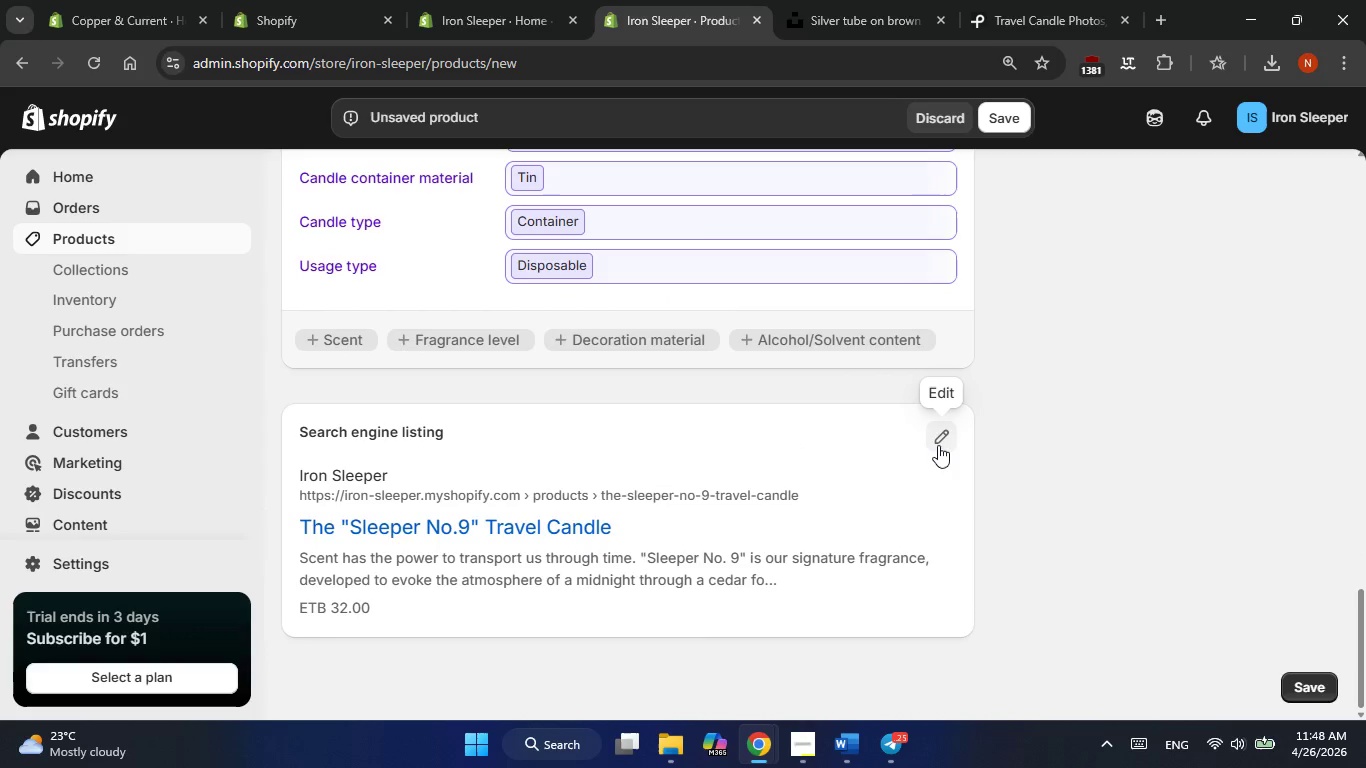 
left_click([938, 445])
 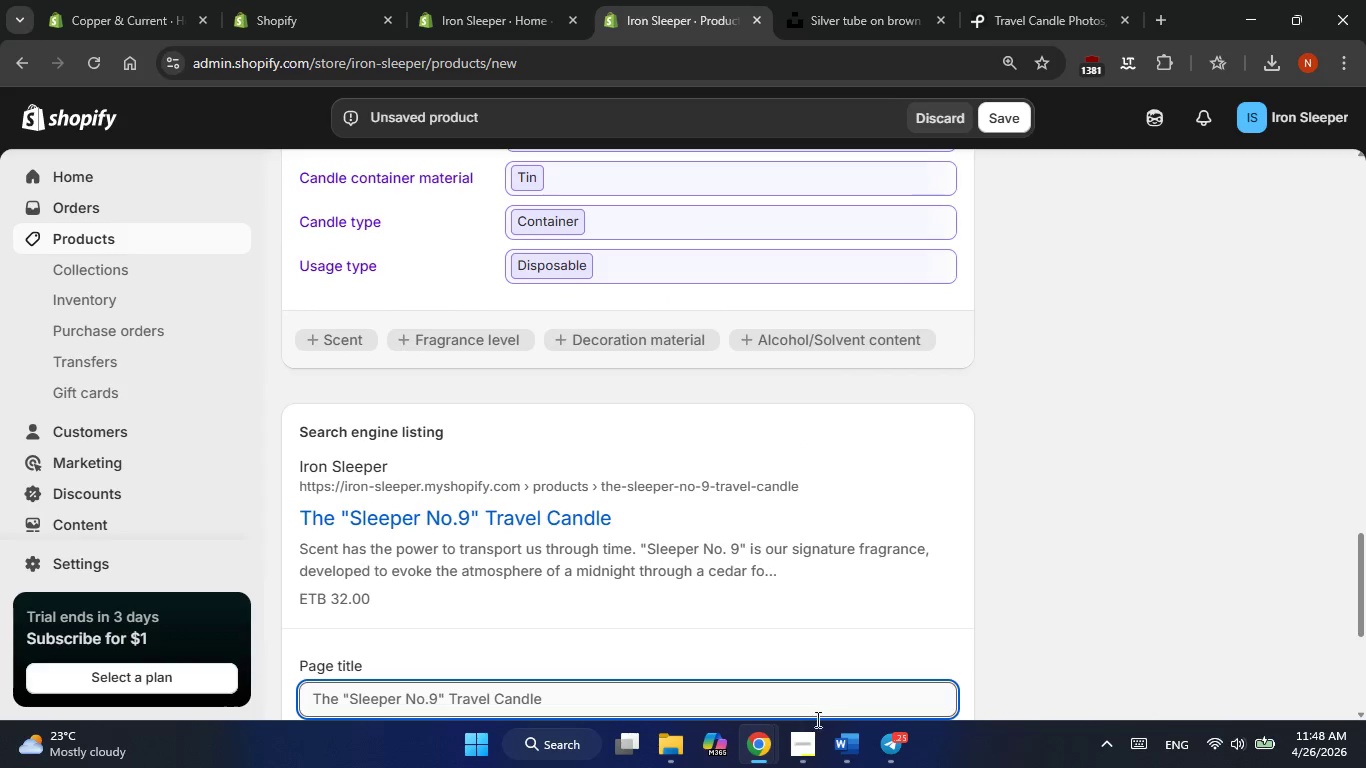 
left_click([795, 736])